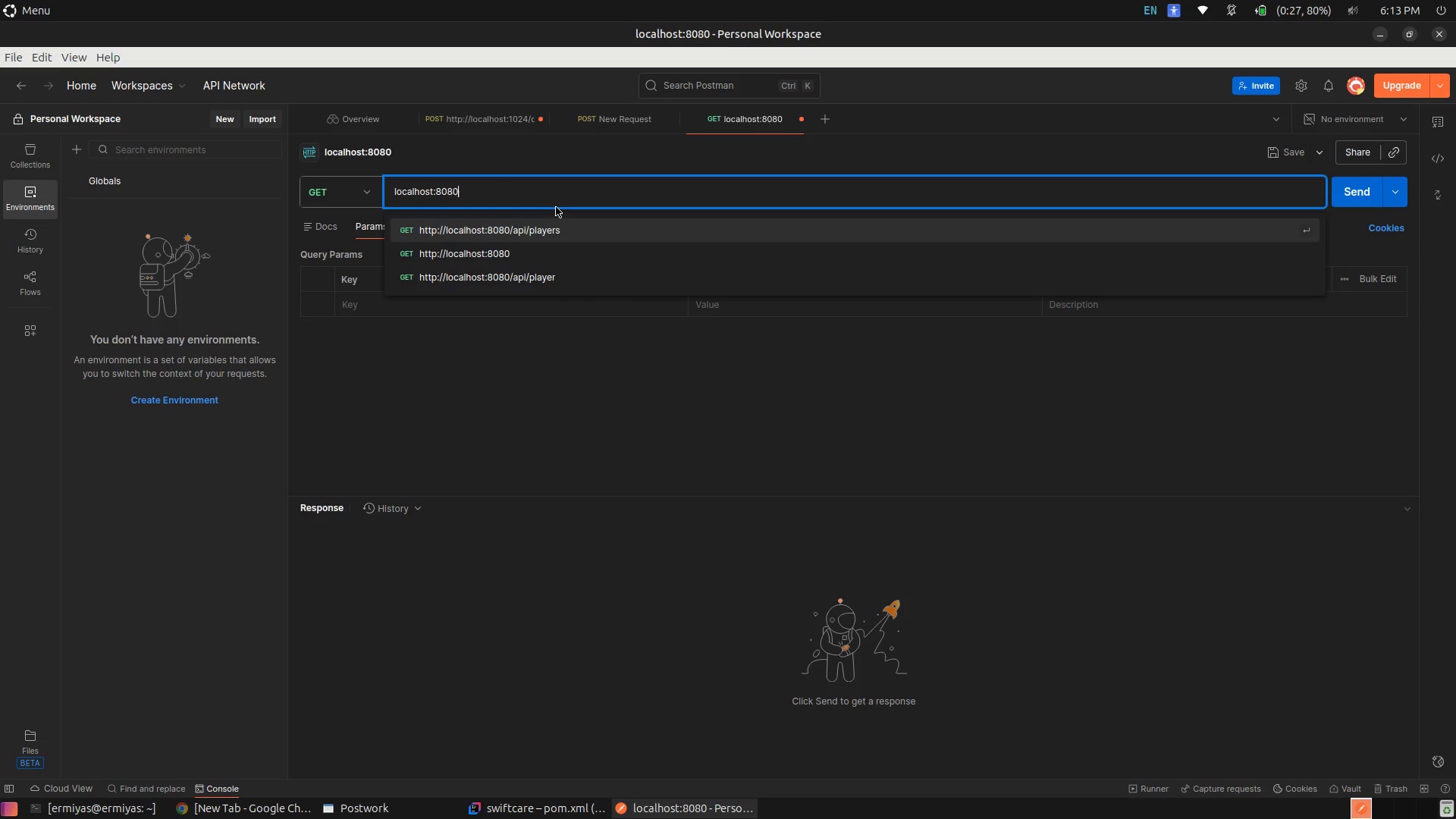 
key(Enter)
 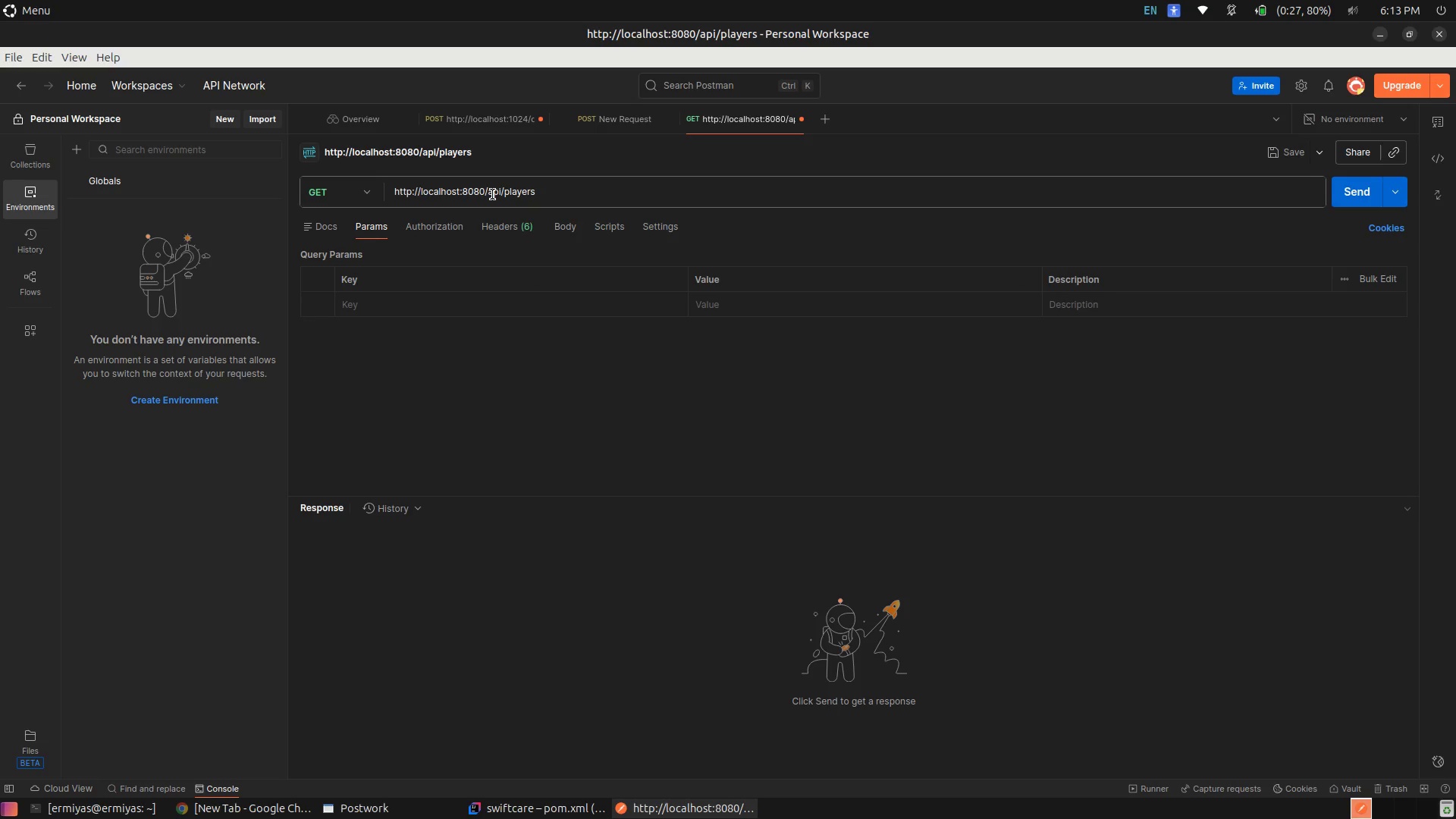 
left_click_drag(start_coordinate=[485, 189], to_coordinate=[757, 192])
 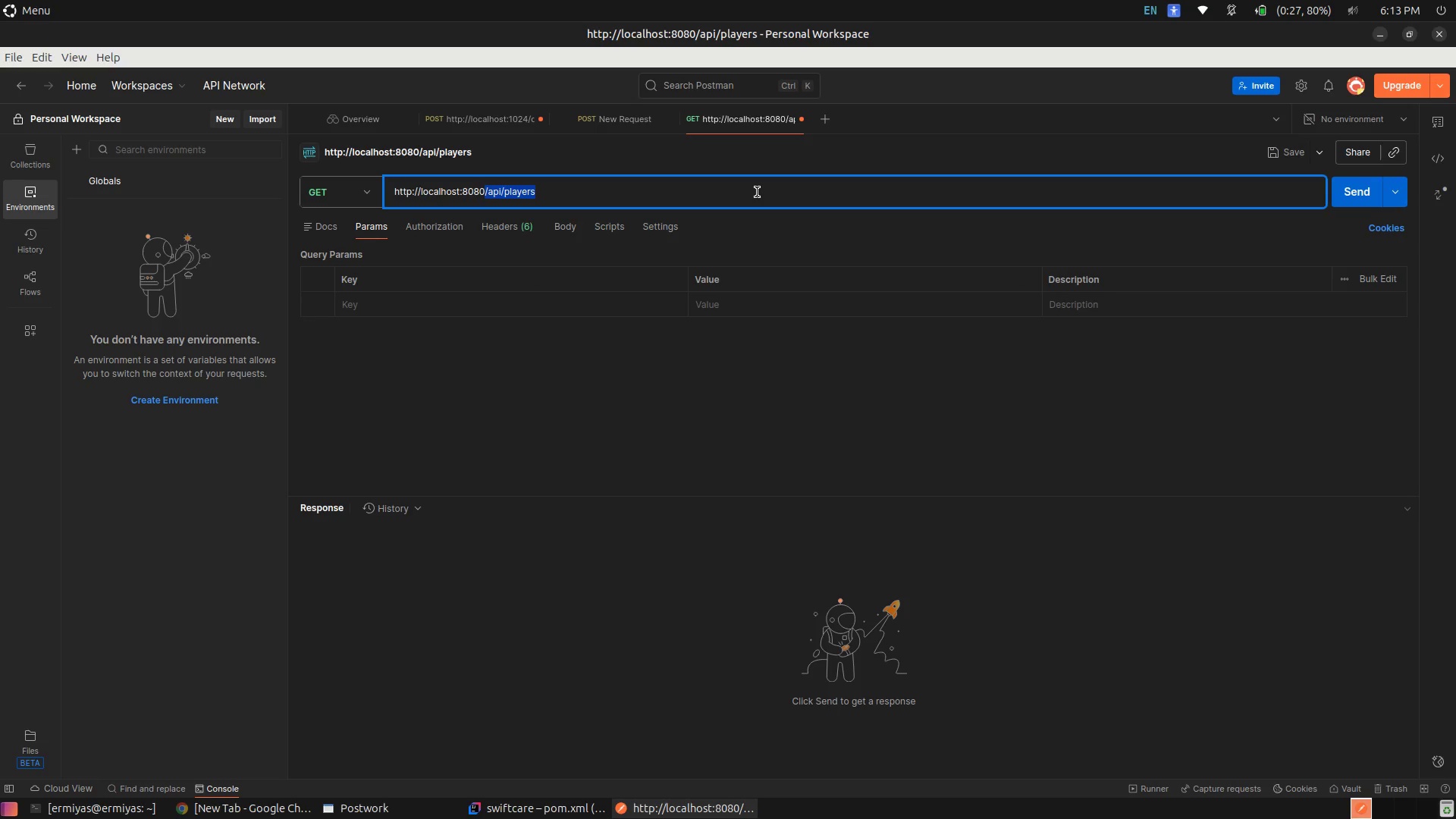 
key(Backspace)
 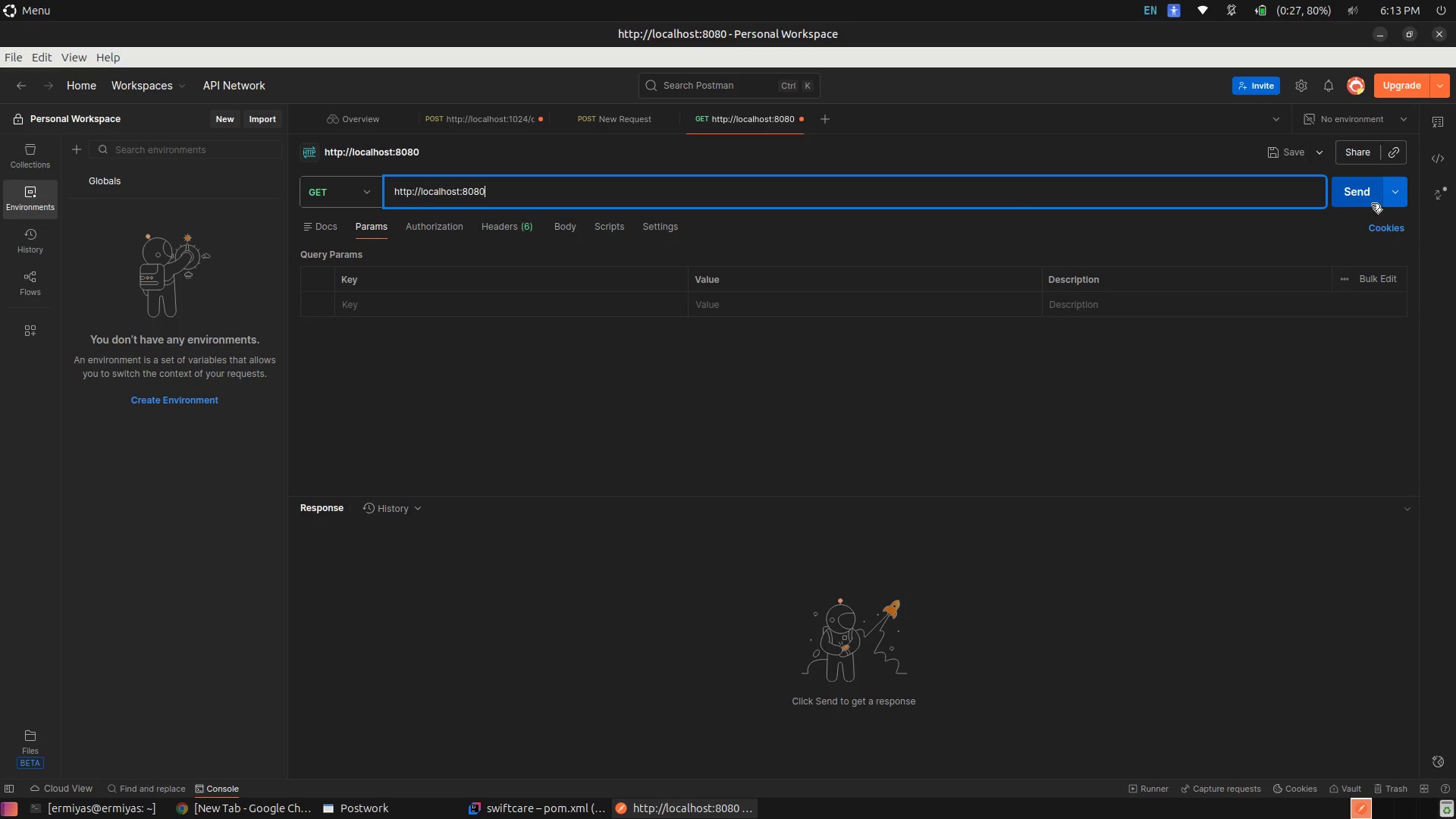 
left_click([1364, 194])
 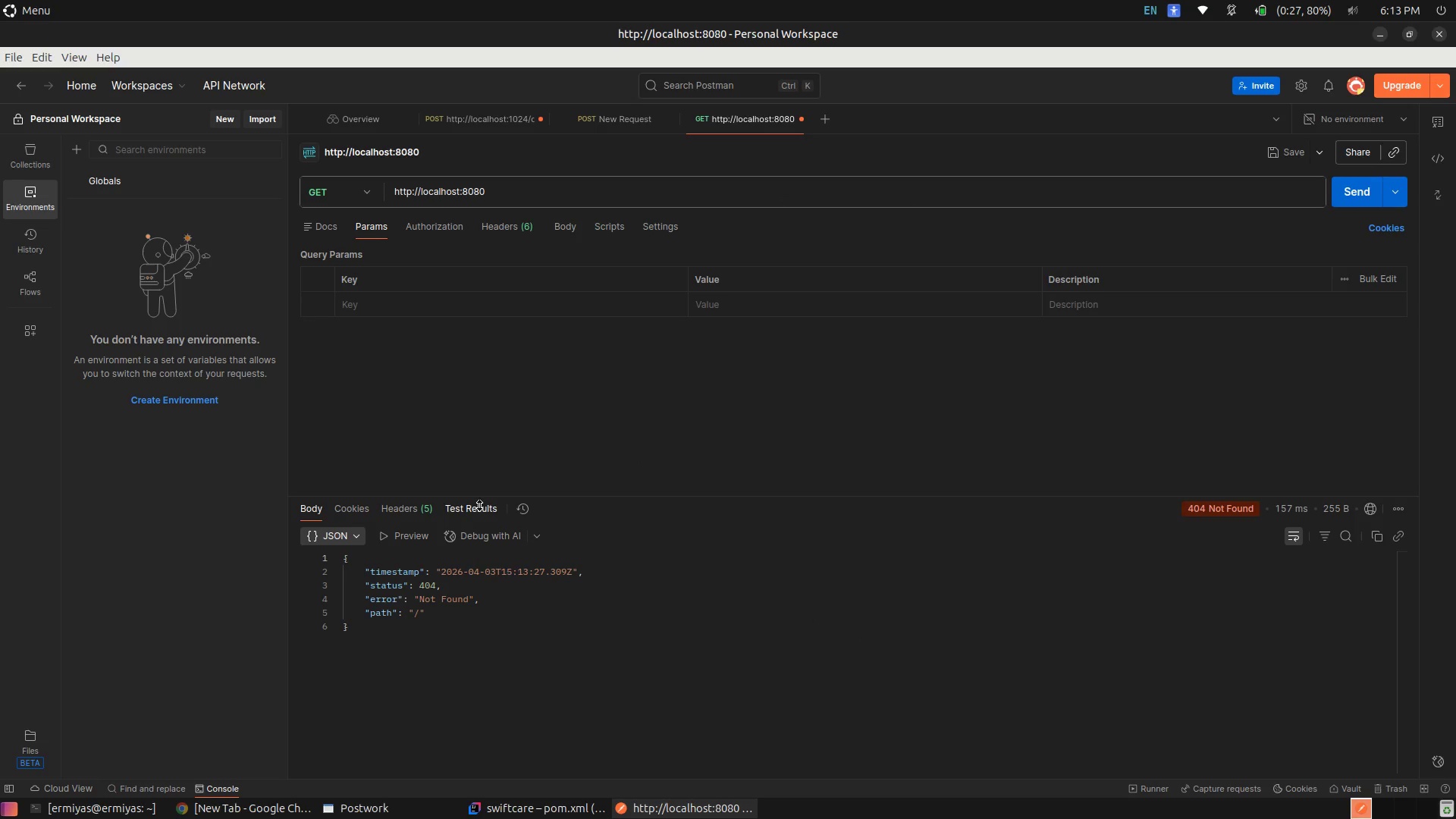 
left_click([526, 624])
 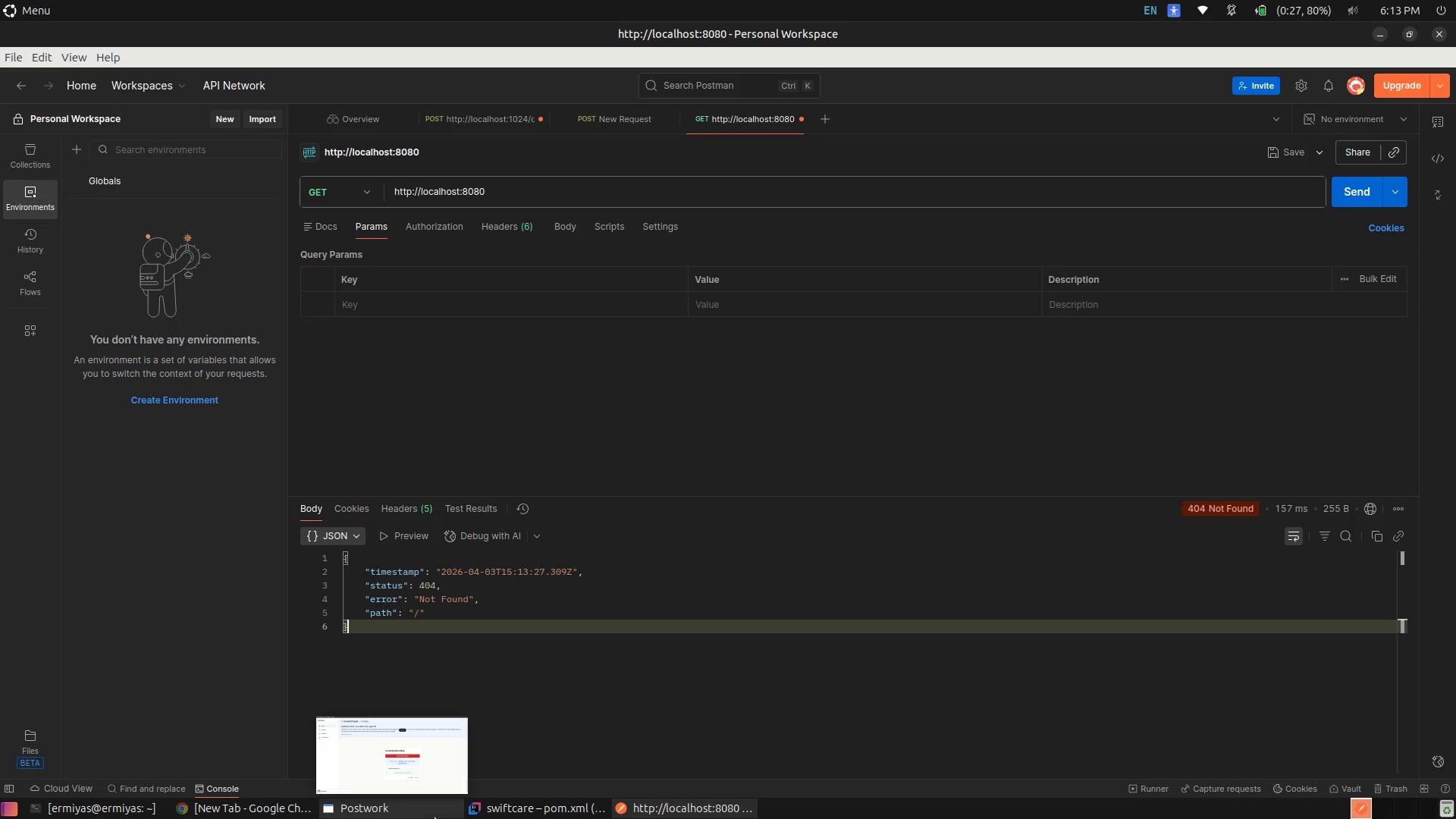 
left_click([495, 818])
 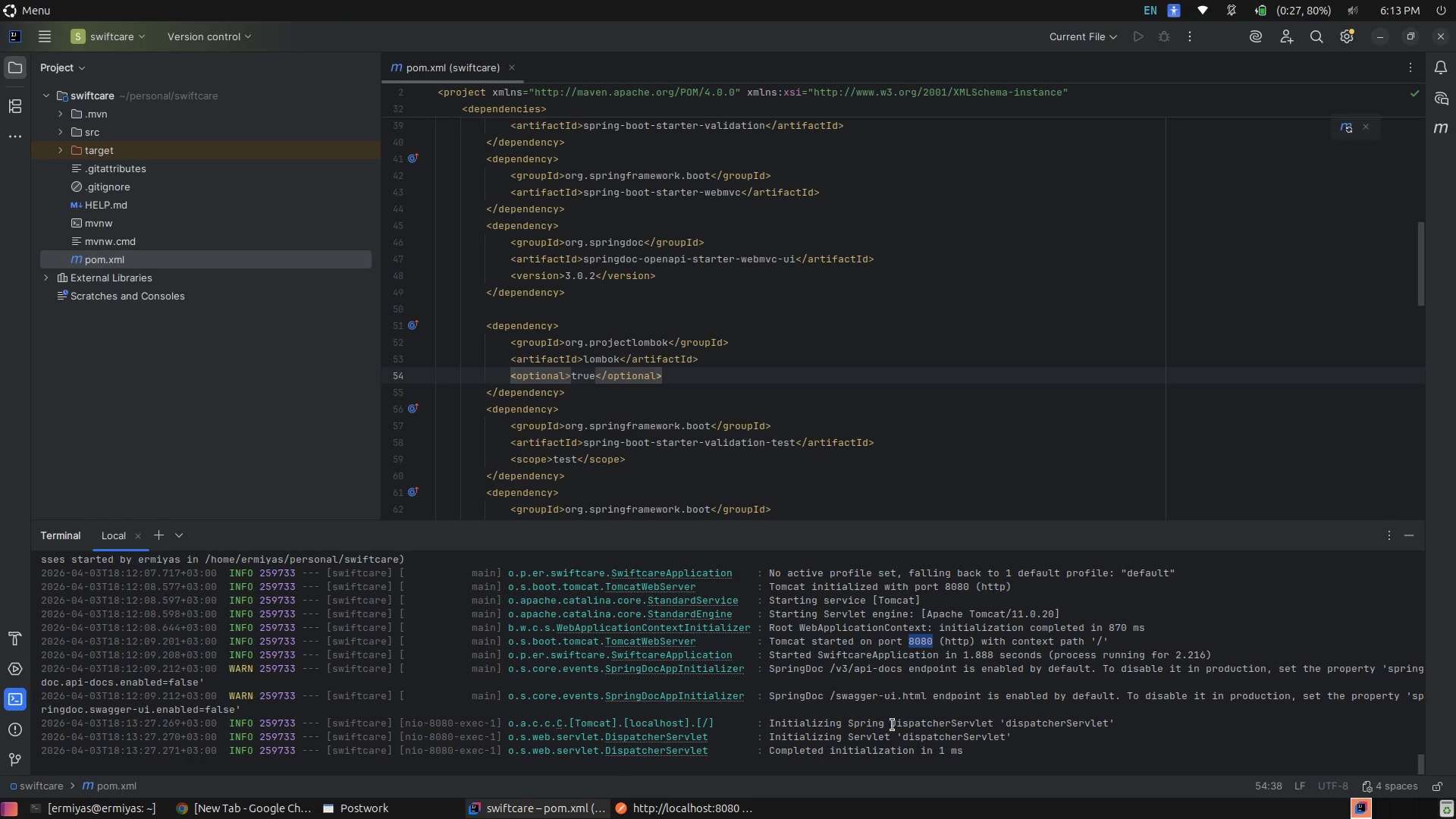 
left_click([905, 719])
 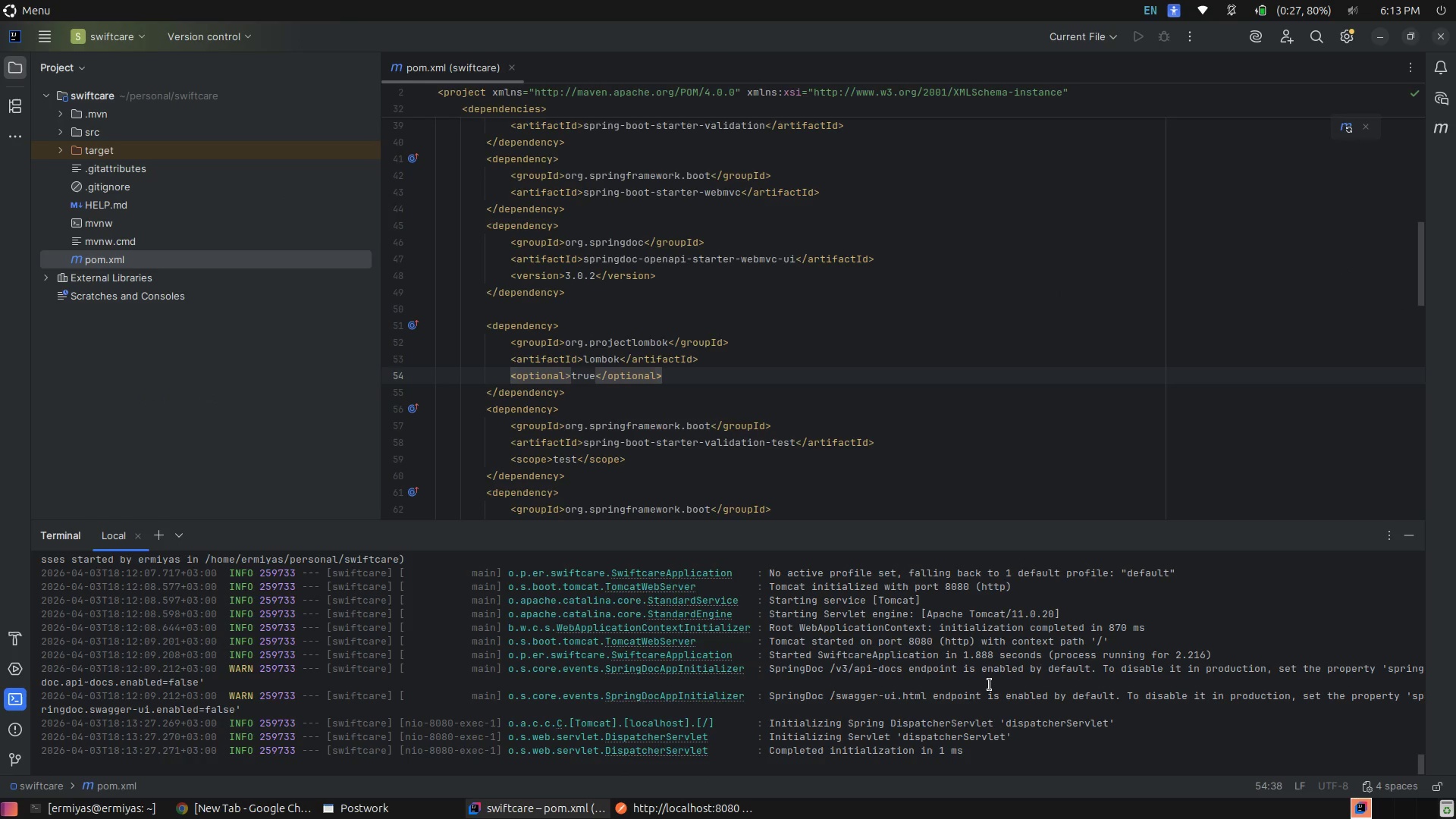 
scroll: coordinate [990, 685], scroll_direction: down, amount: 1.0
 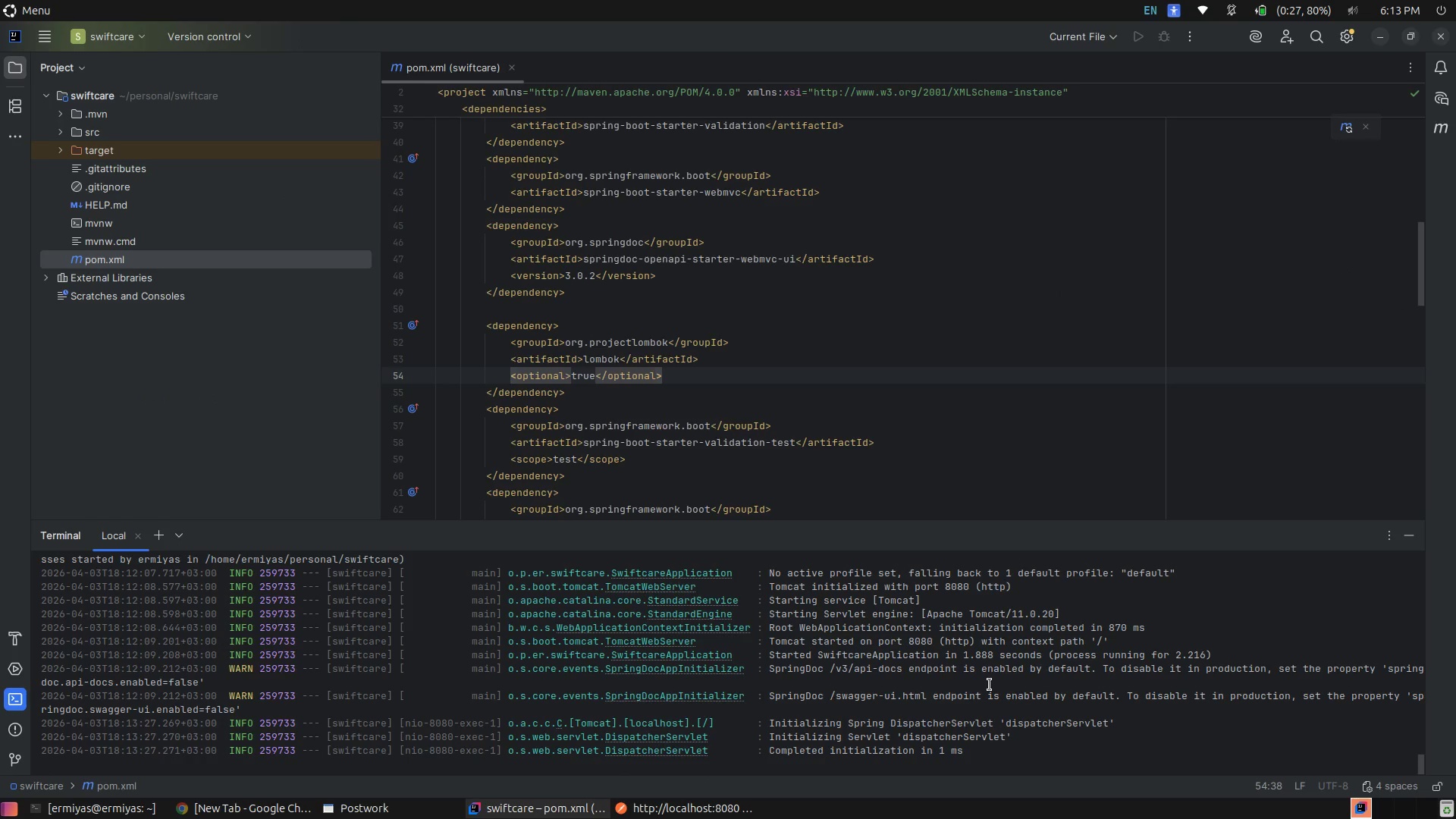 
scroll: coordinate [990, 685], scroll_direction: none, amount: 0.0
 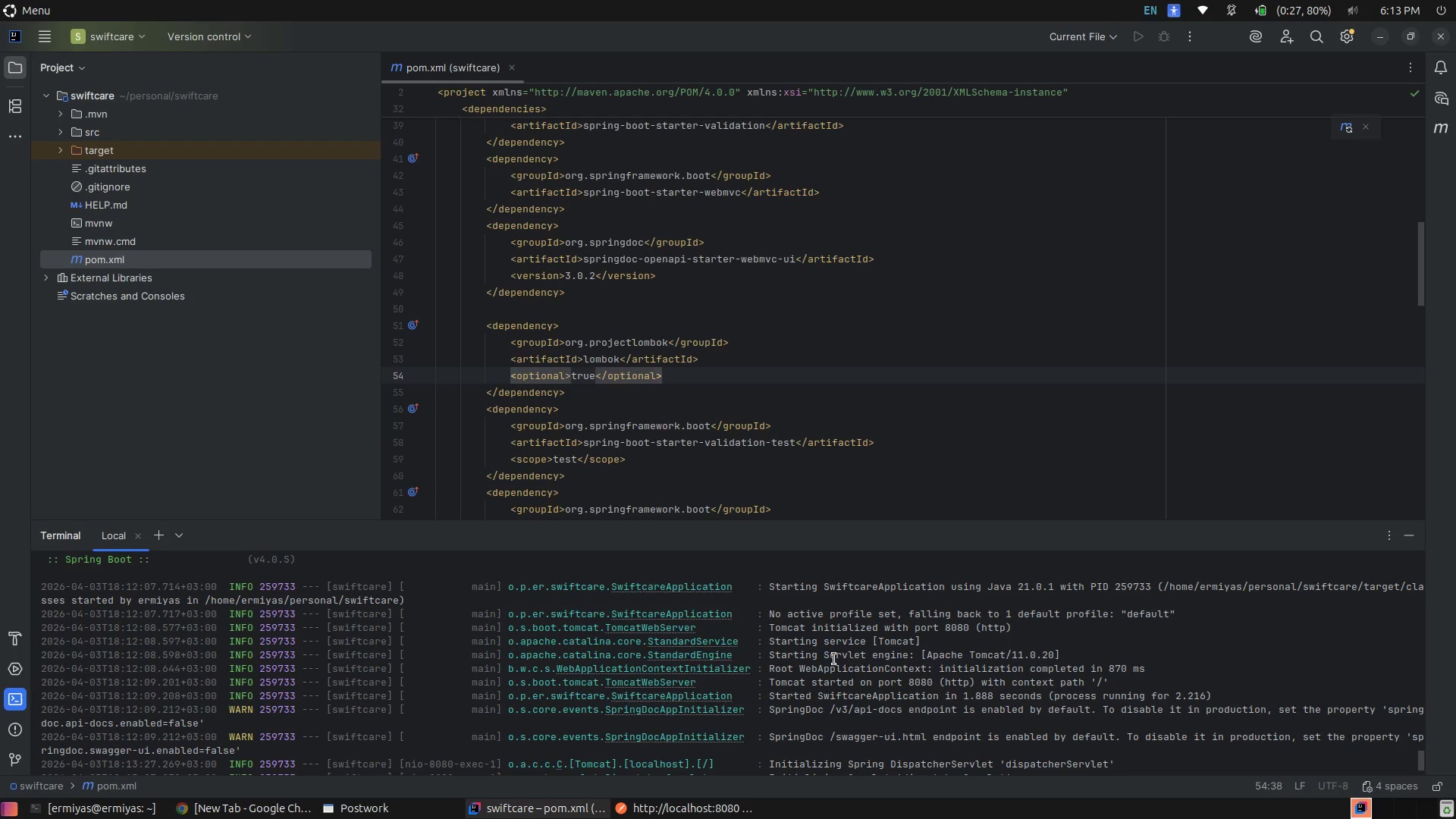 
left_click([954, 640])
 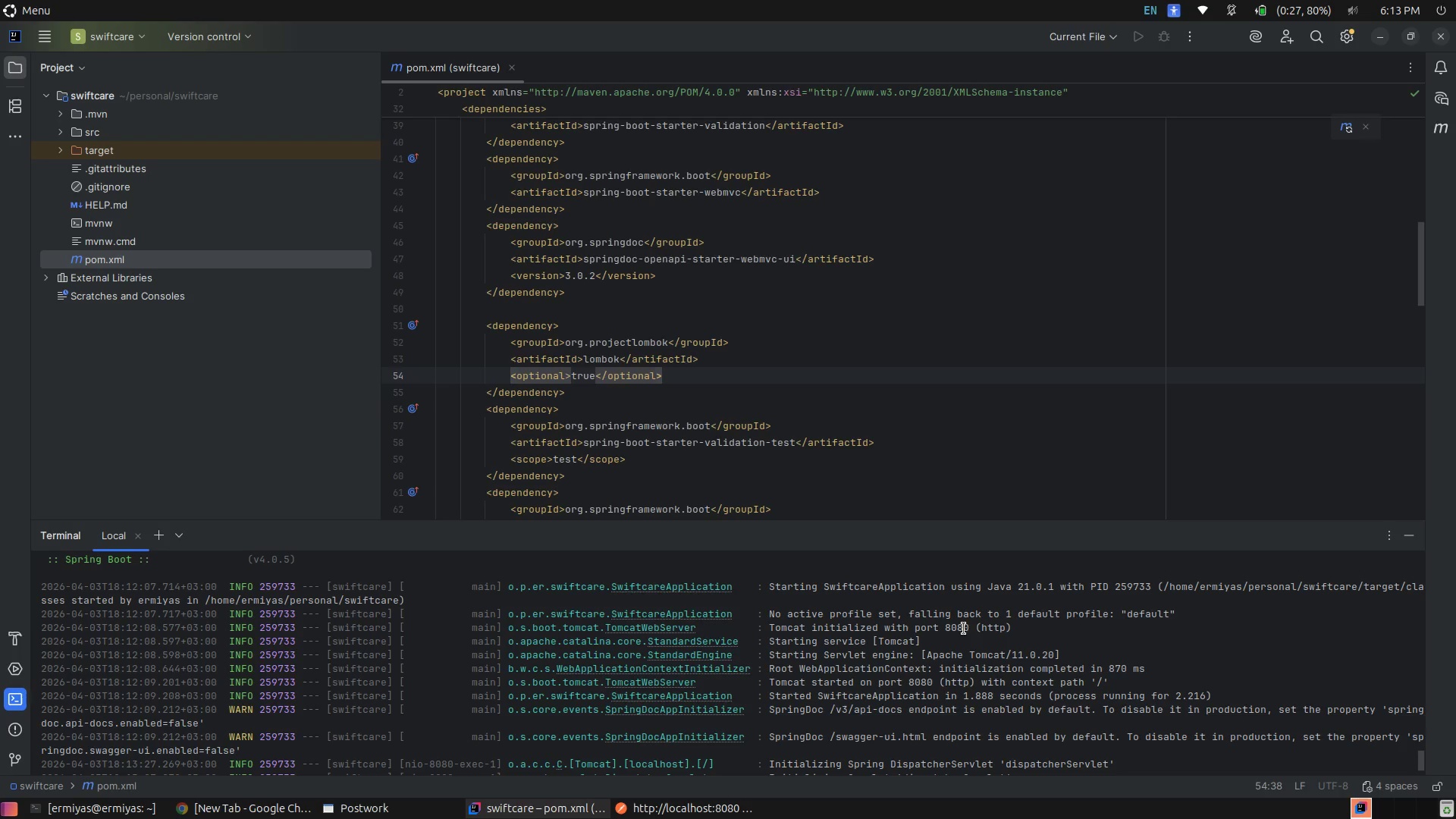 
left_click([964, 626])
 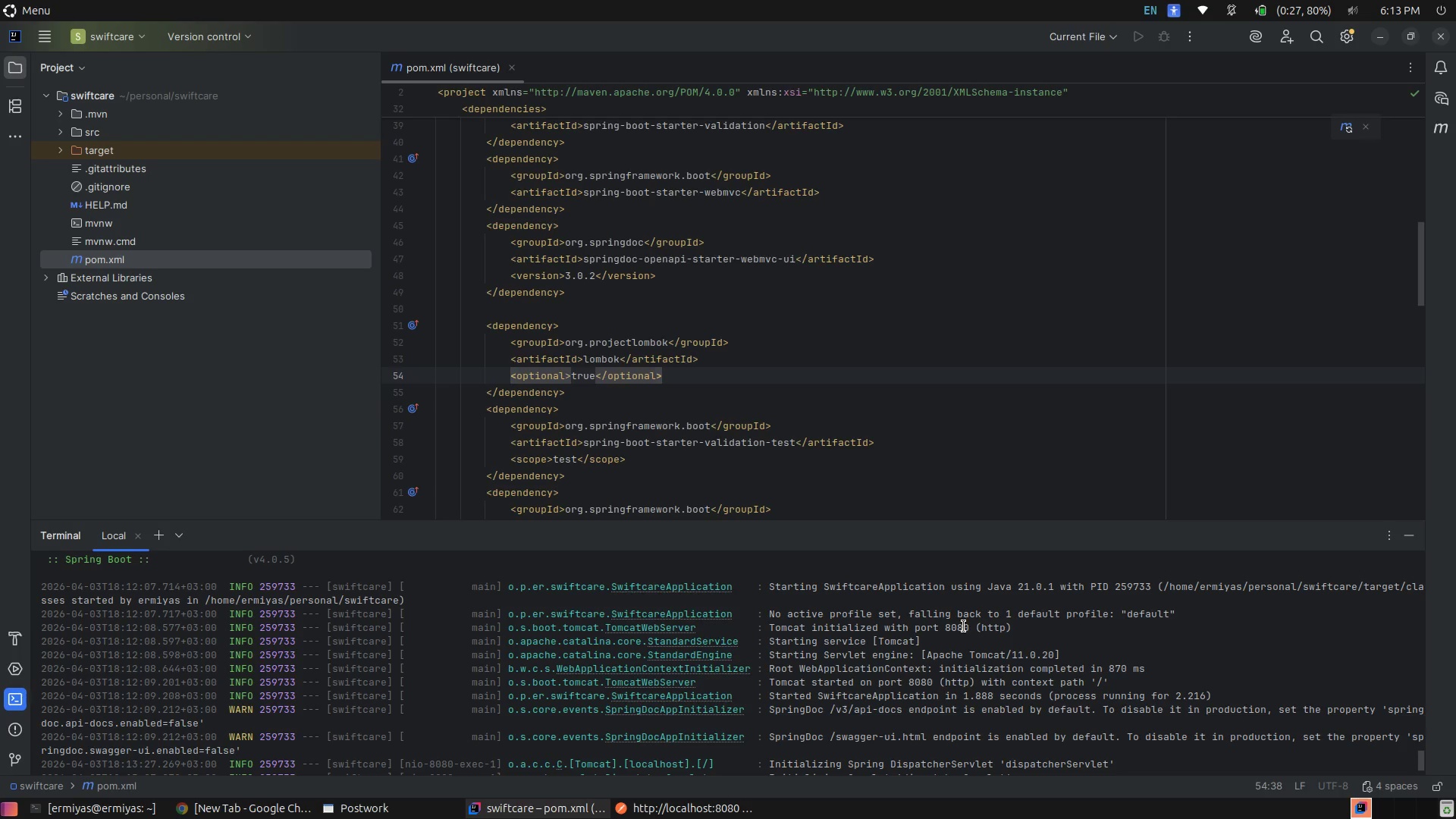 
left_click([964, 626])
 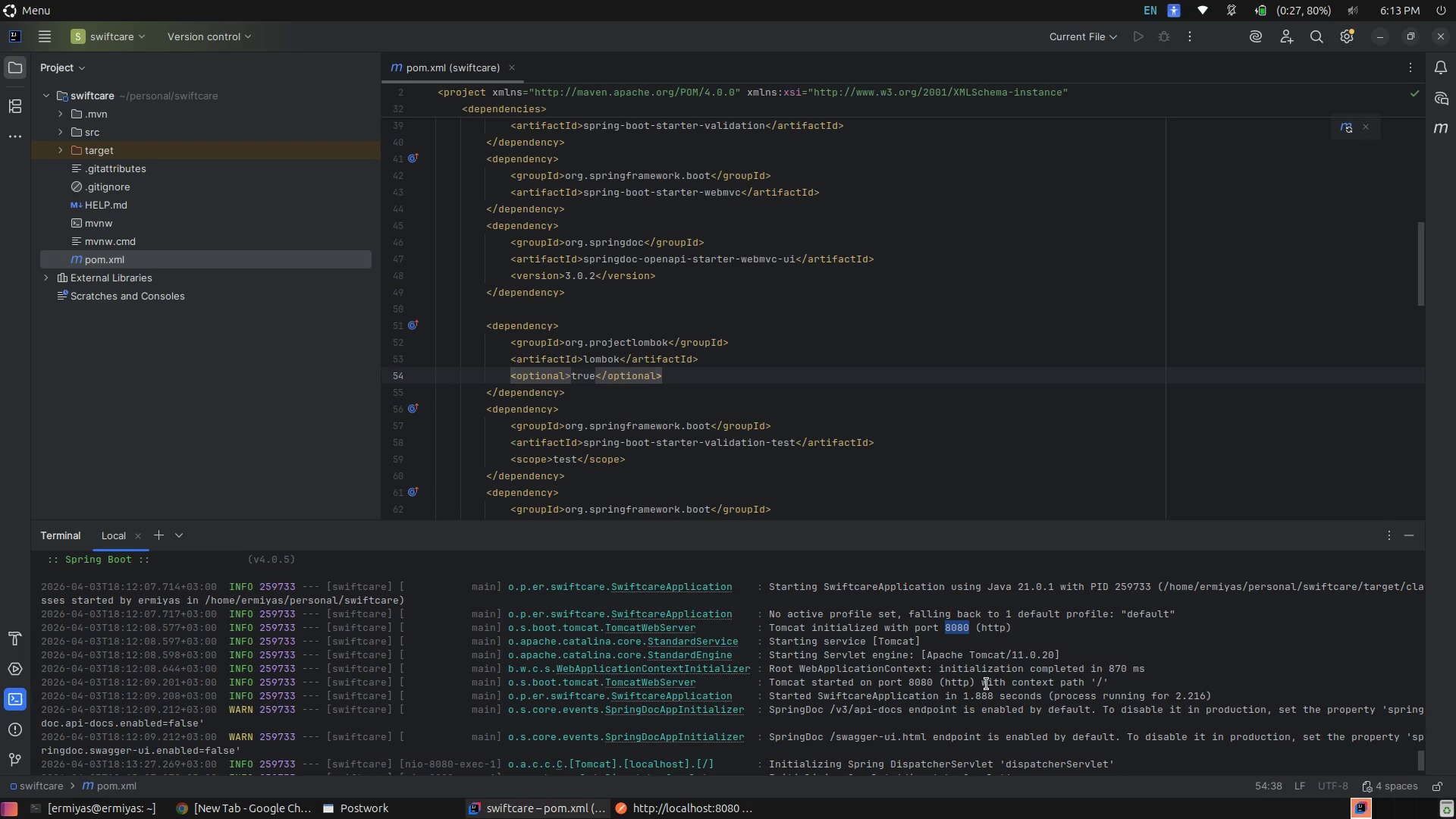 
scroll: coordinate [987, 684], scroll_direction: down, amount: 2.0
 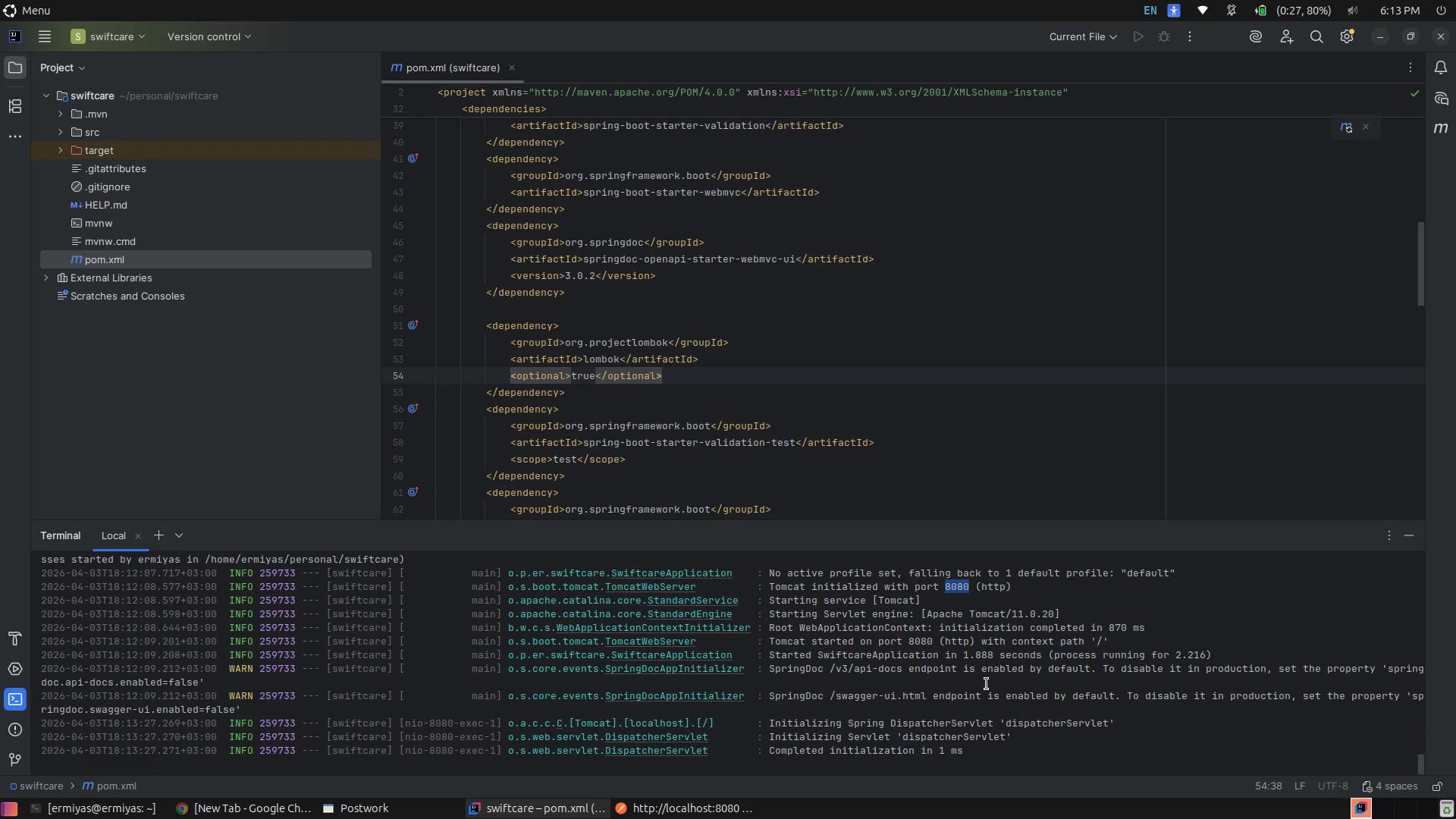 
scroll: coordinate [987, 684], scroll_direction: up, amount: 1.0
 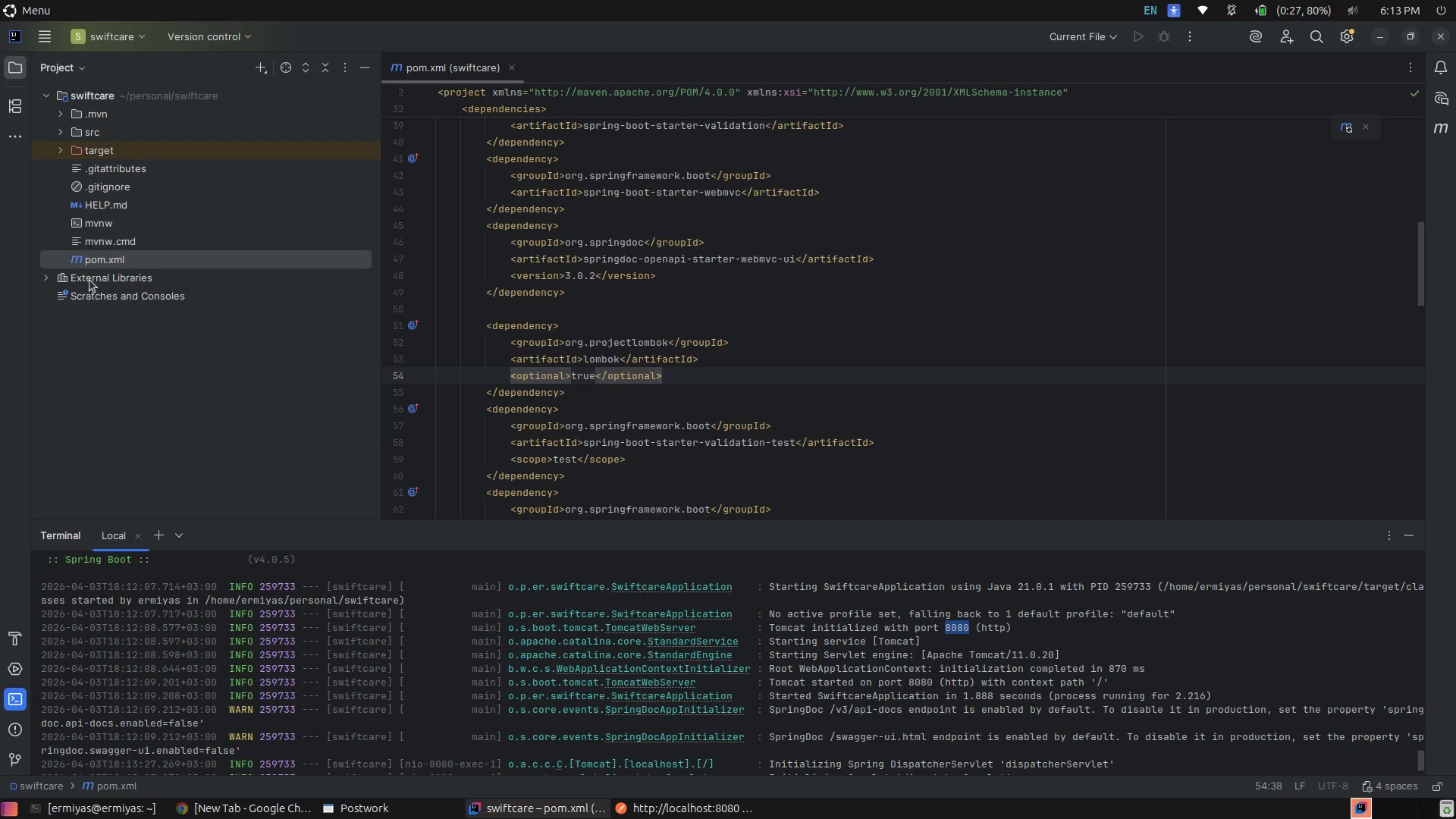 
wait(6.62)
 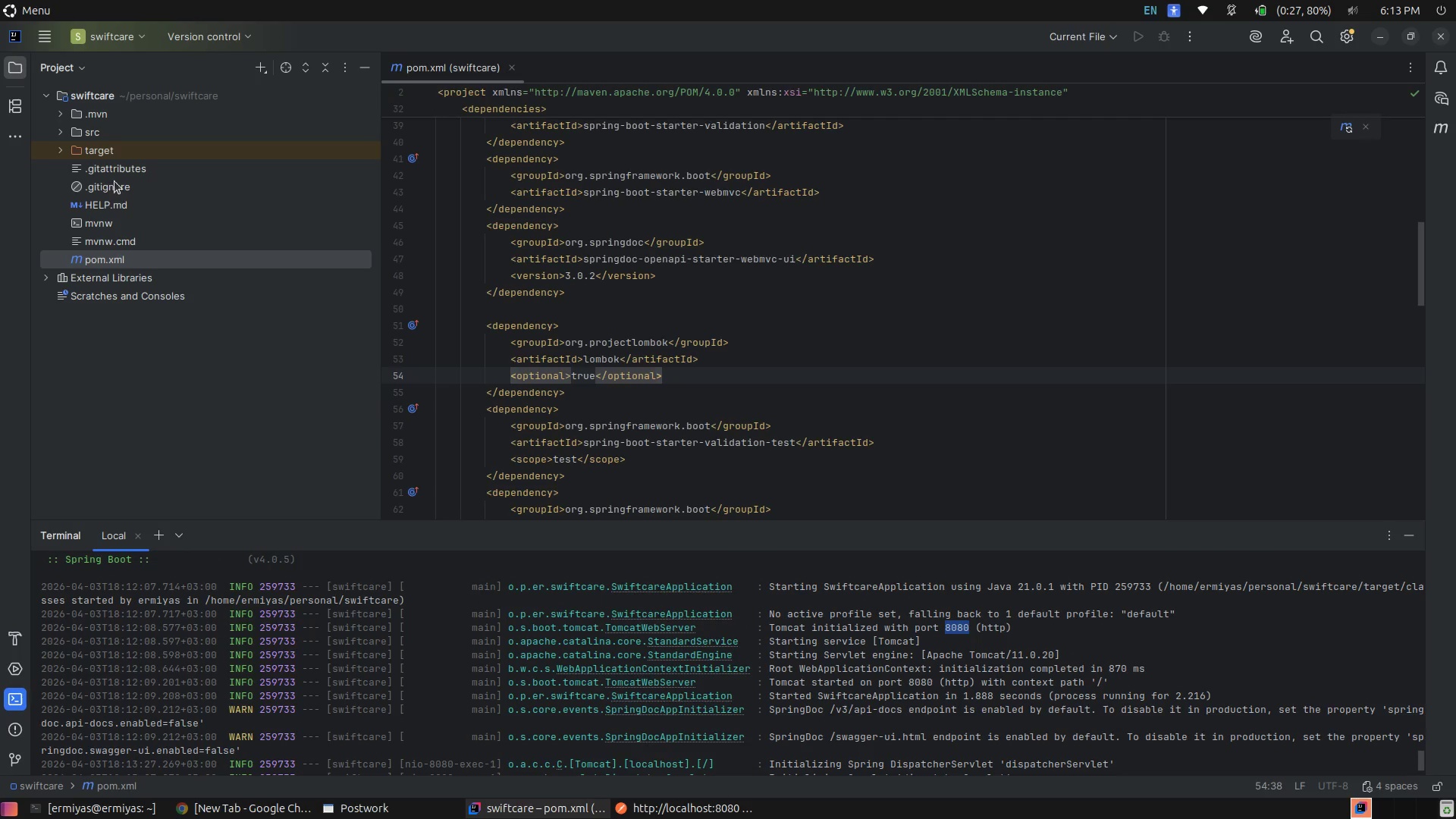 
left_click([58, 136])
 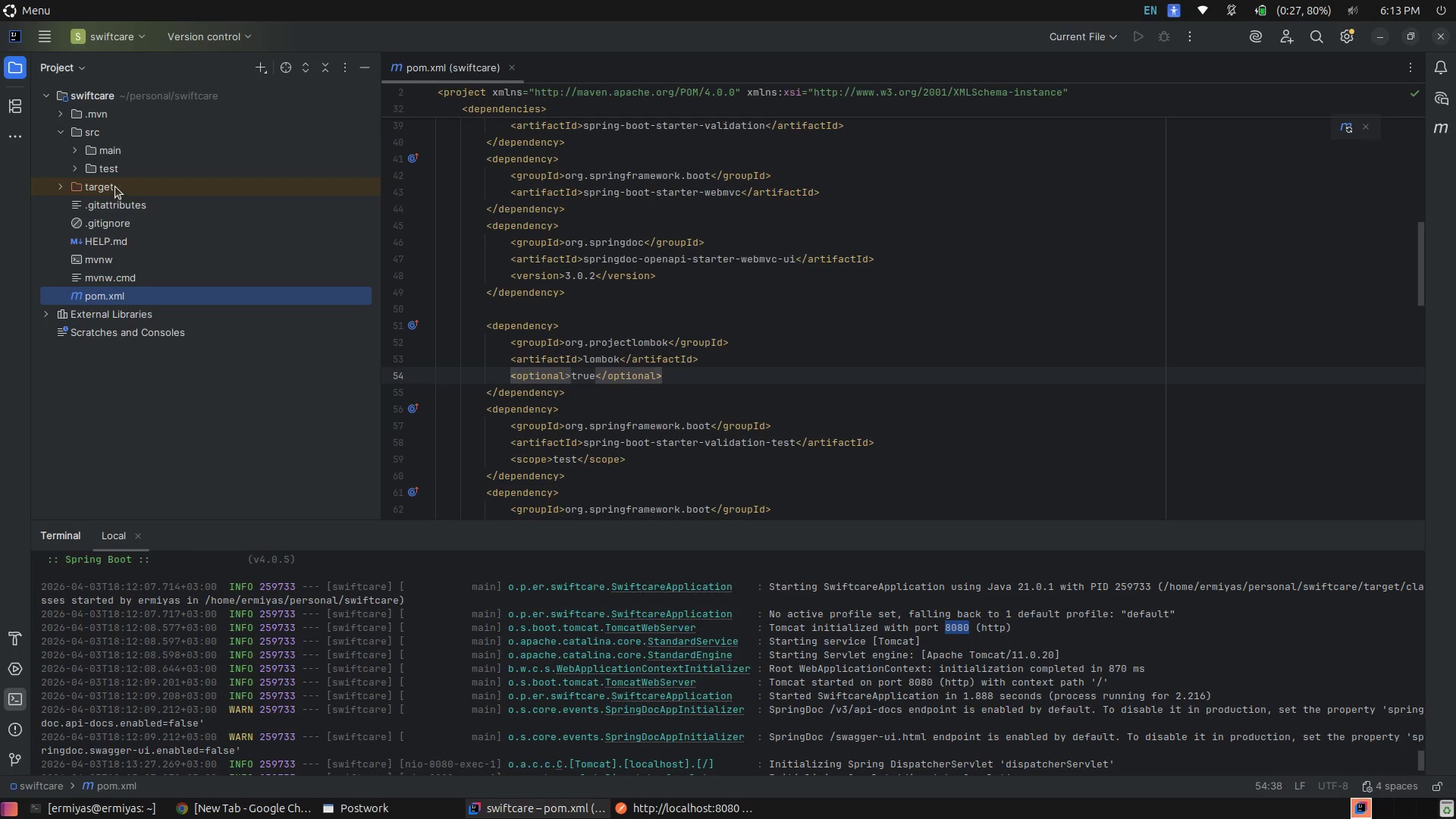 
wait(7.17)
 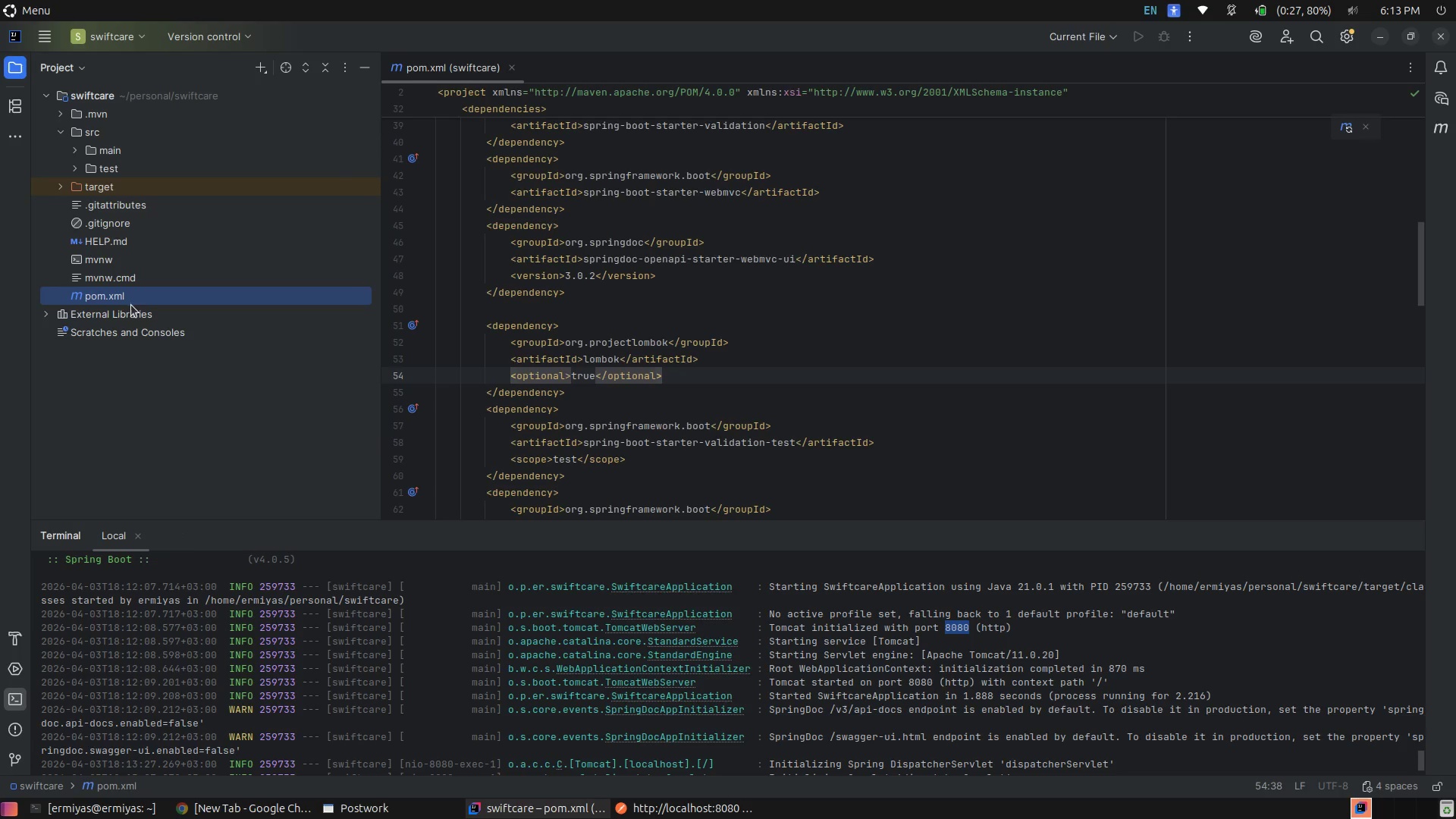 
left_click([75, 146])
 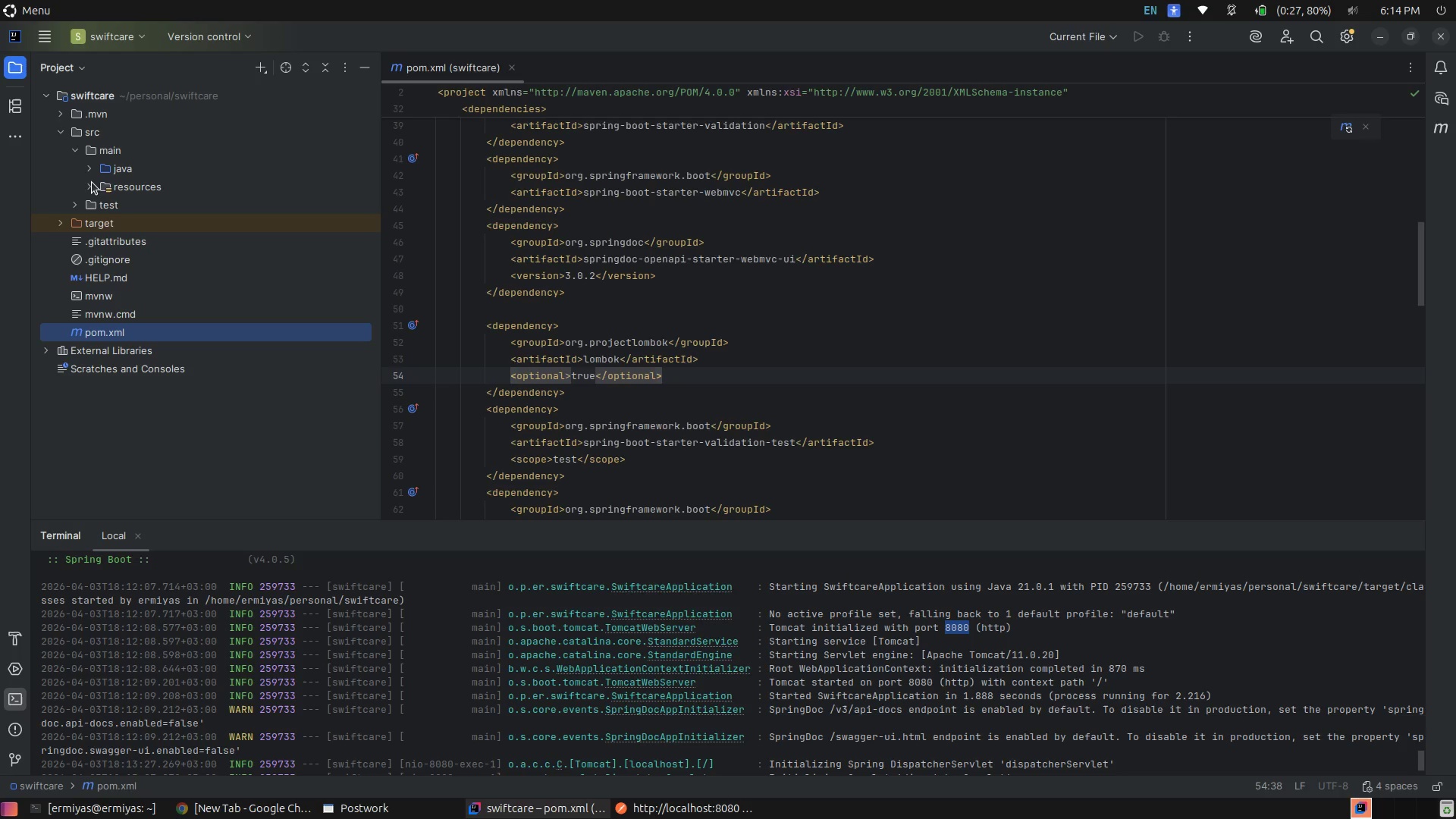 
left_click([87, 186])
 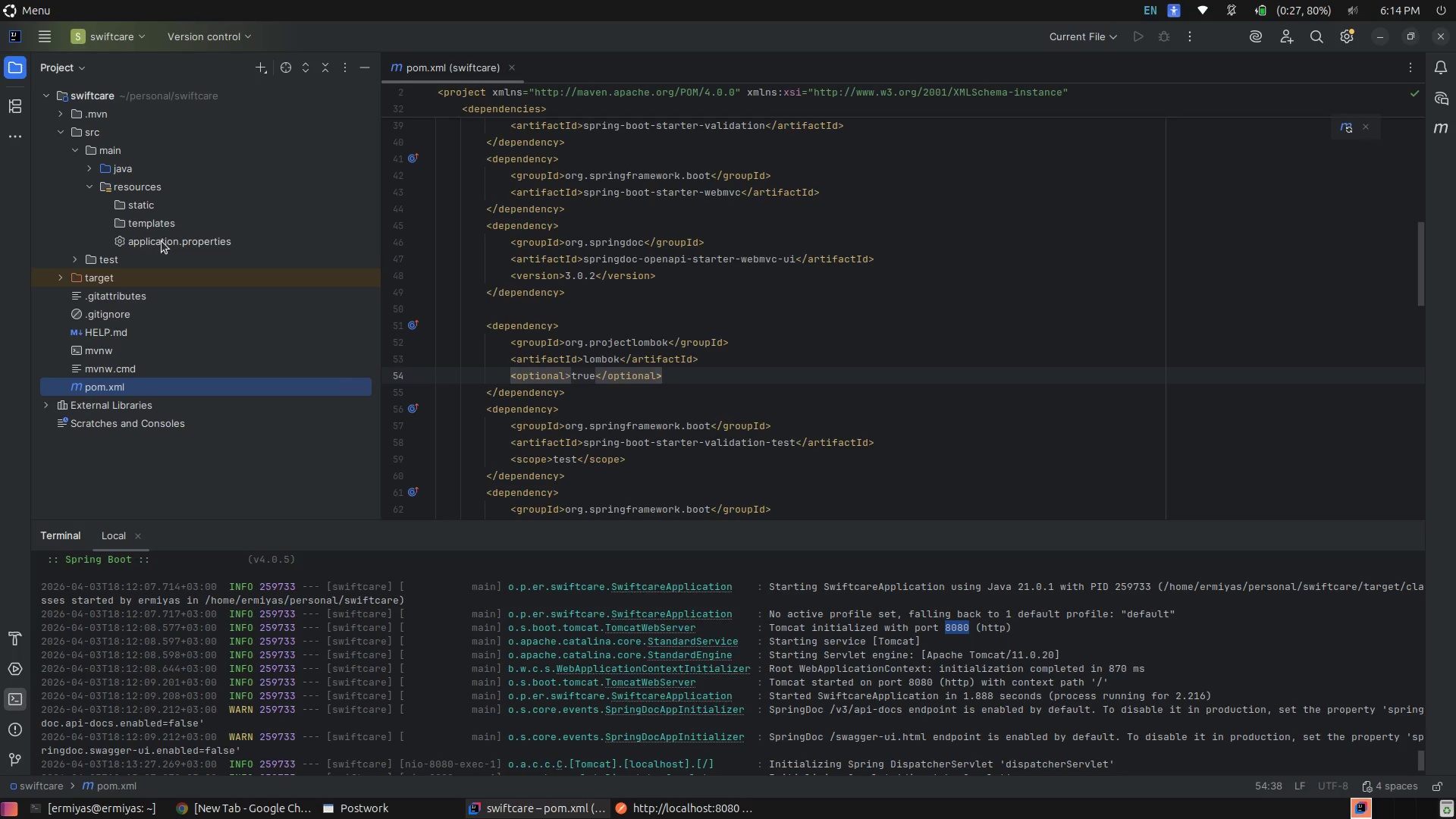 
double_click([162, 241])
 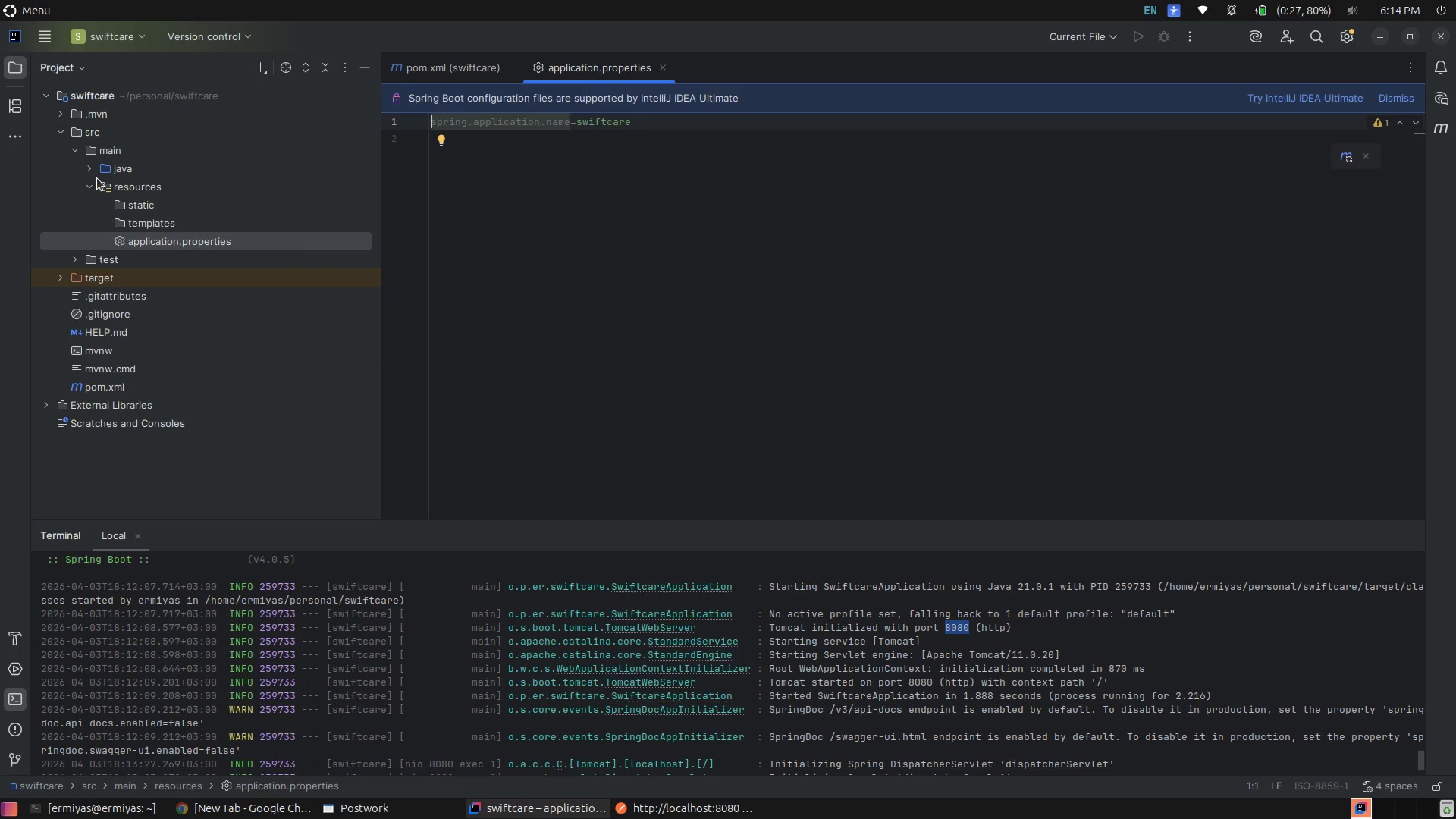 
left_click([91, 165])
 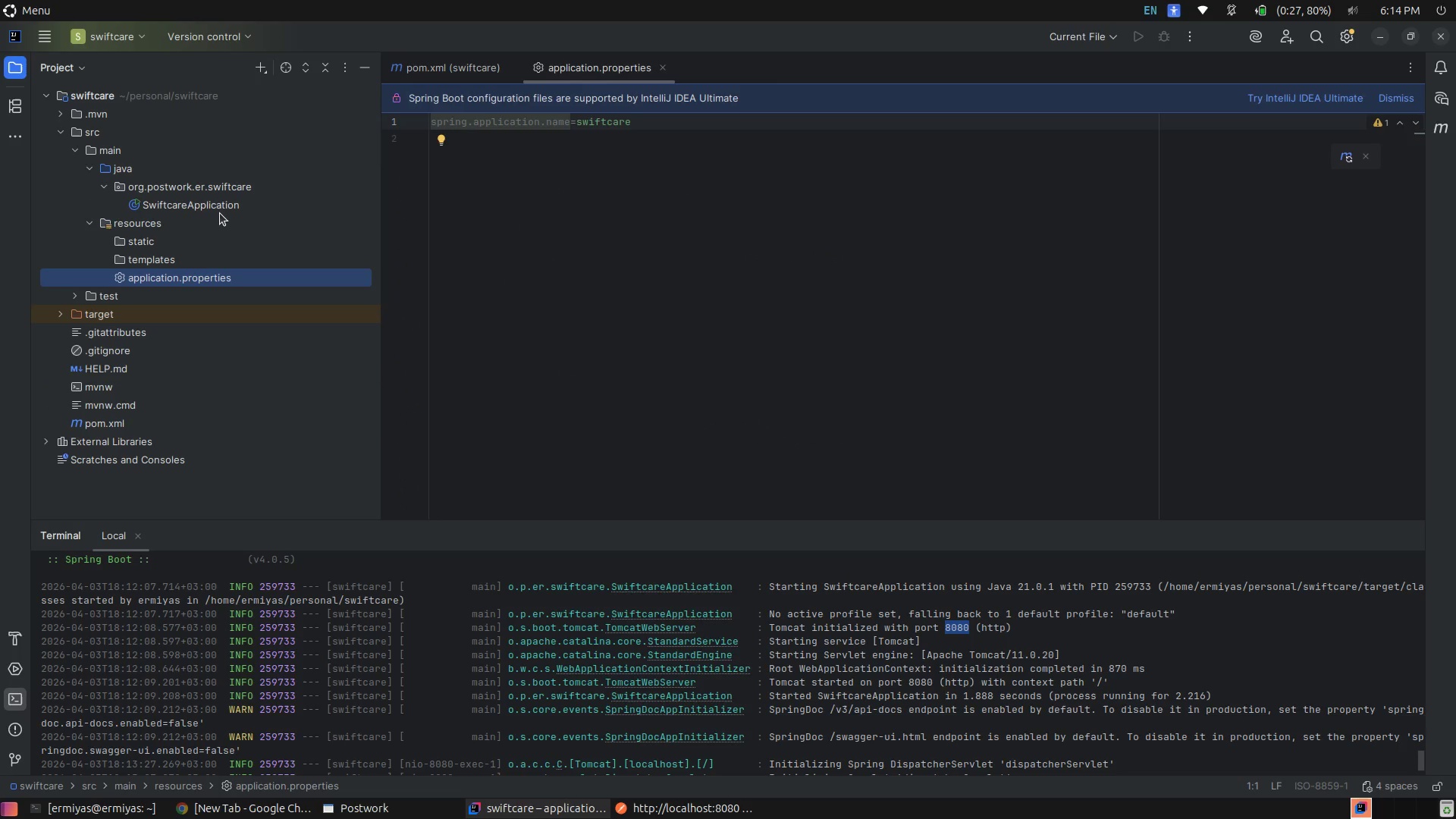 
left_click([215, 209])
 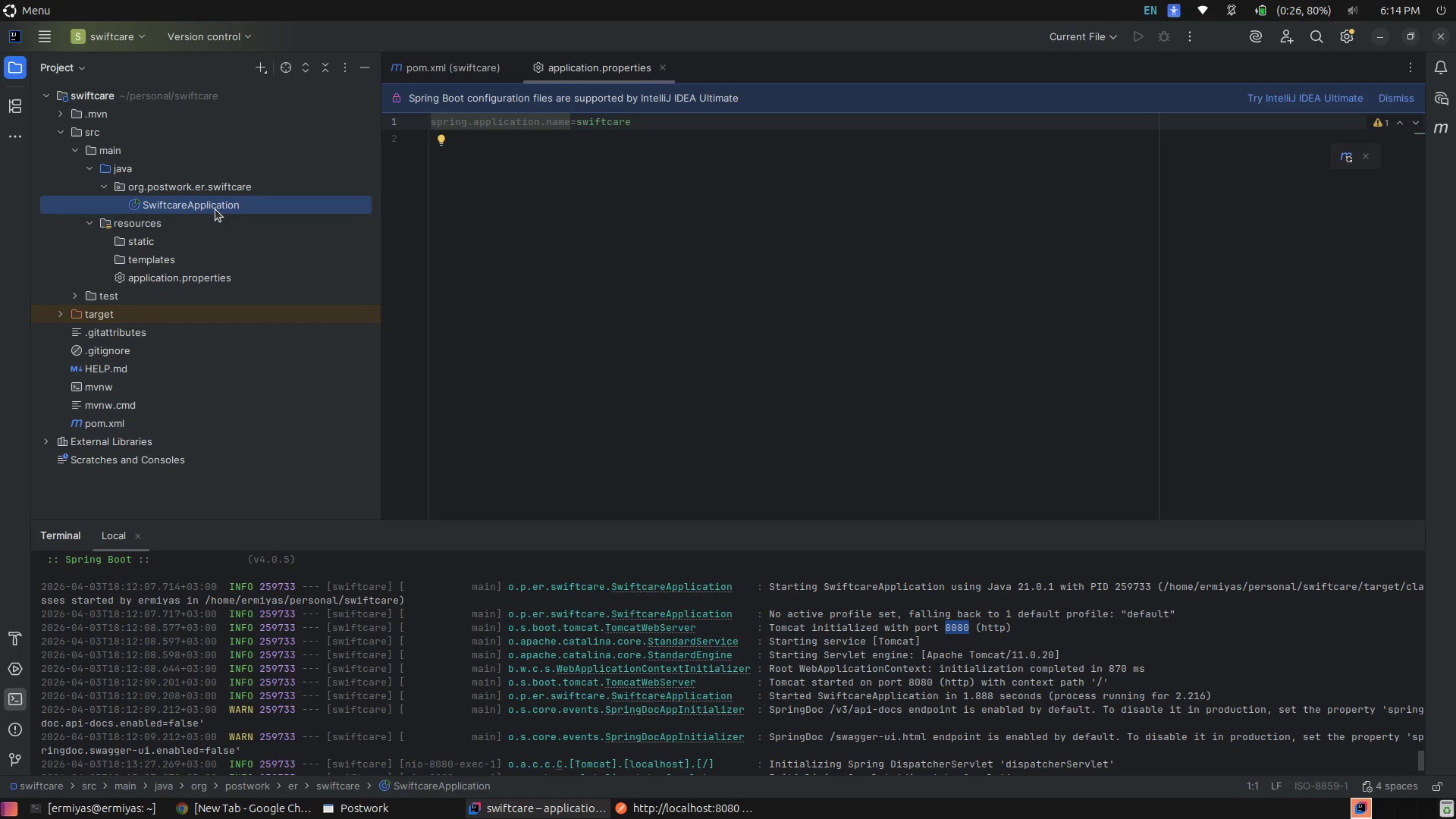 
left_click([215, 209])
 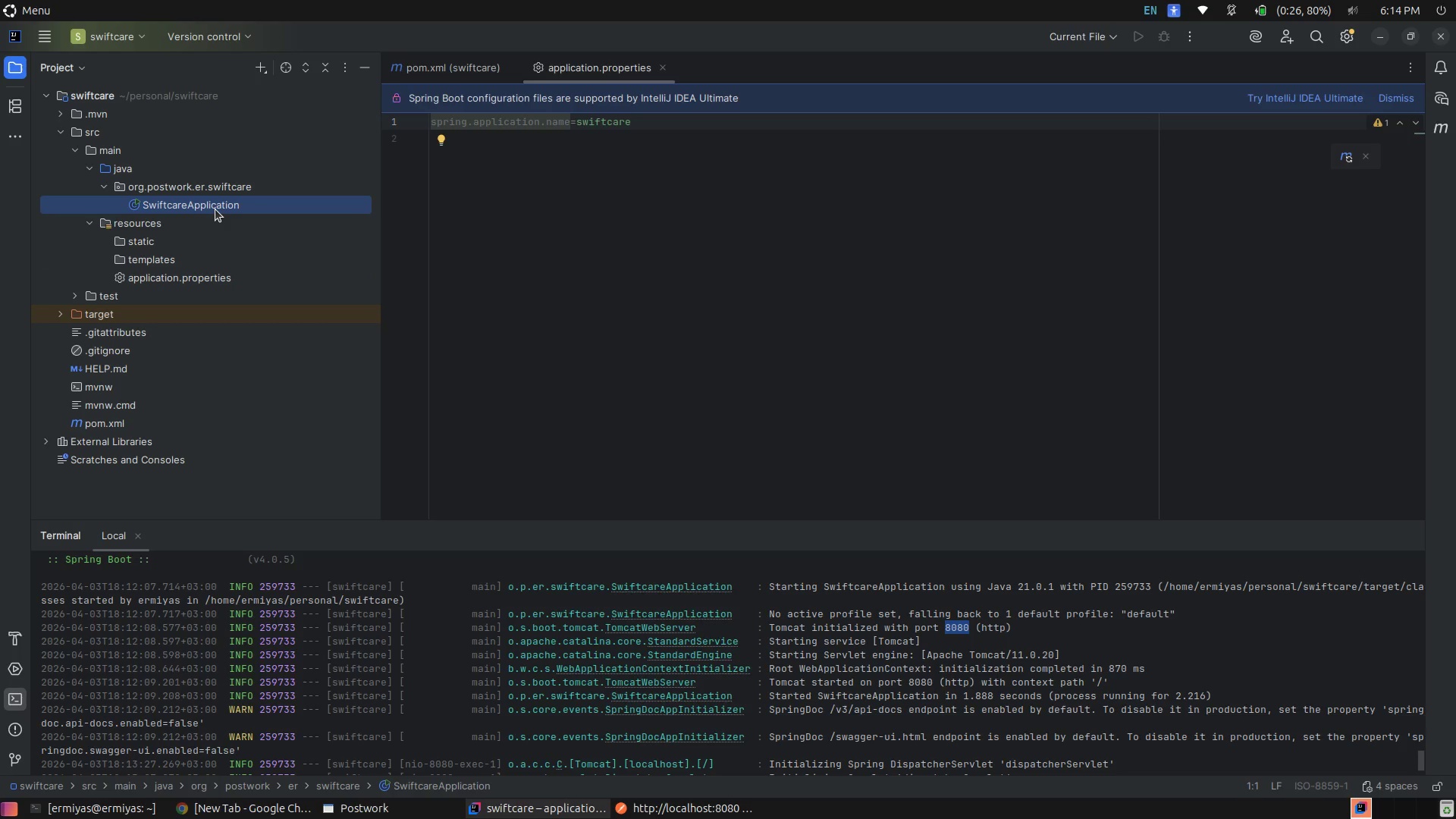 
left_click([215, 209])
 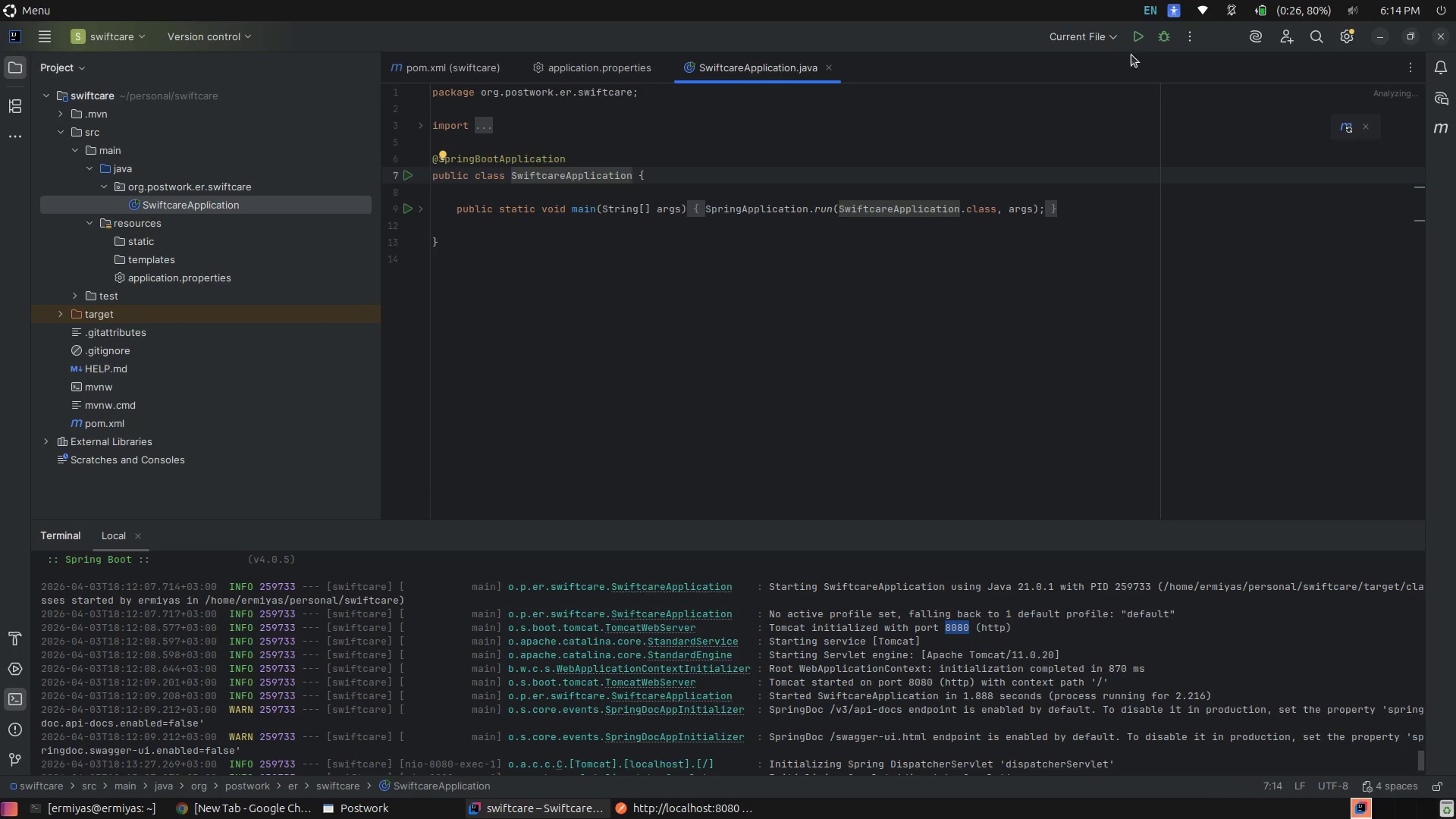 
left_click([1141, 37])
 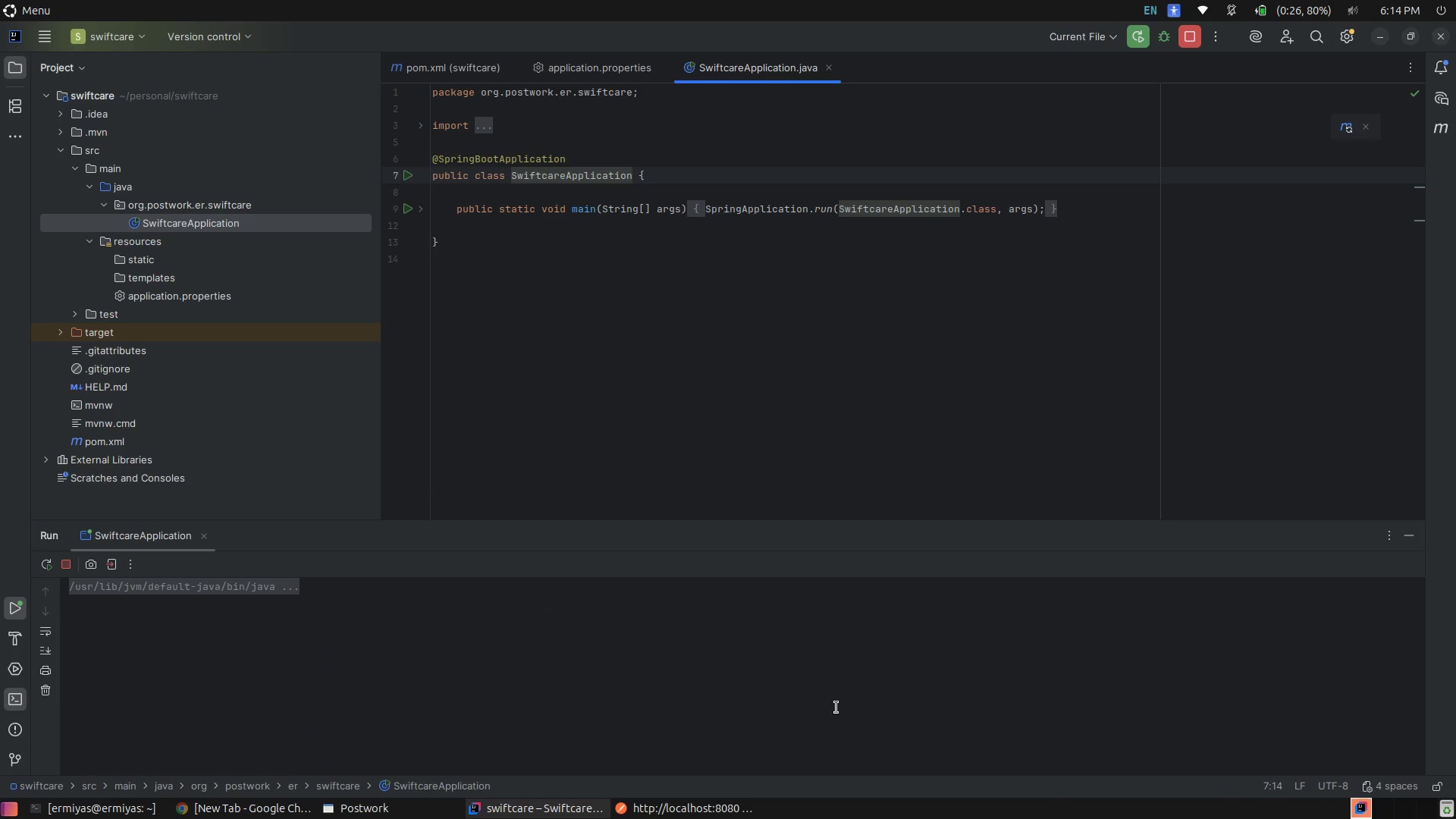 
wait(6.96)
 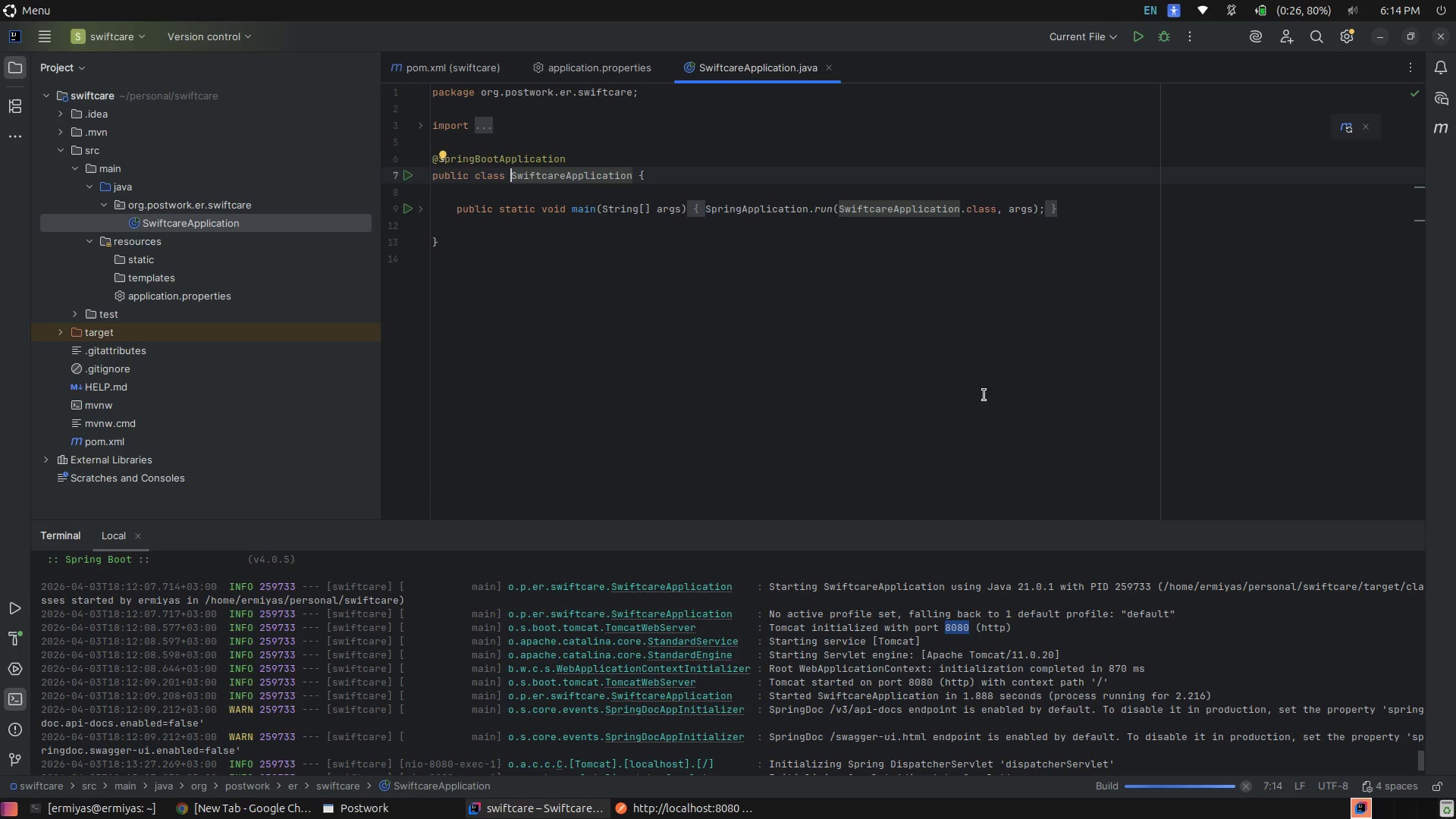 
scroll: coordinate [927, 714], scroll_direction: down, amount: 16.0
 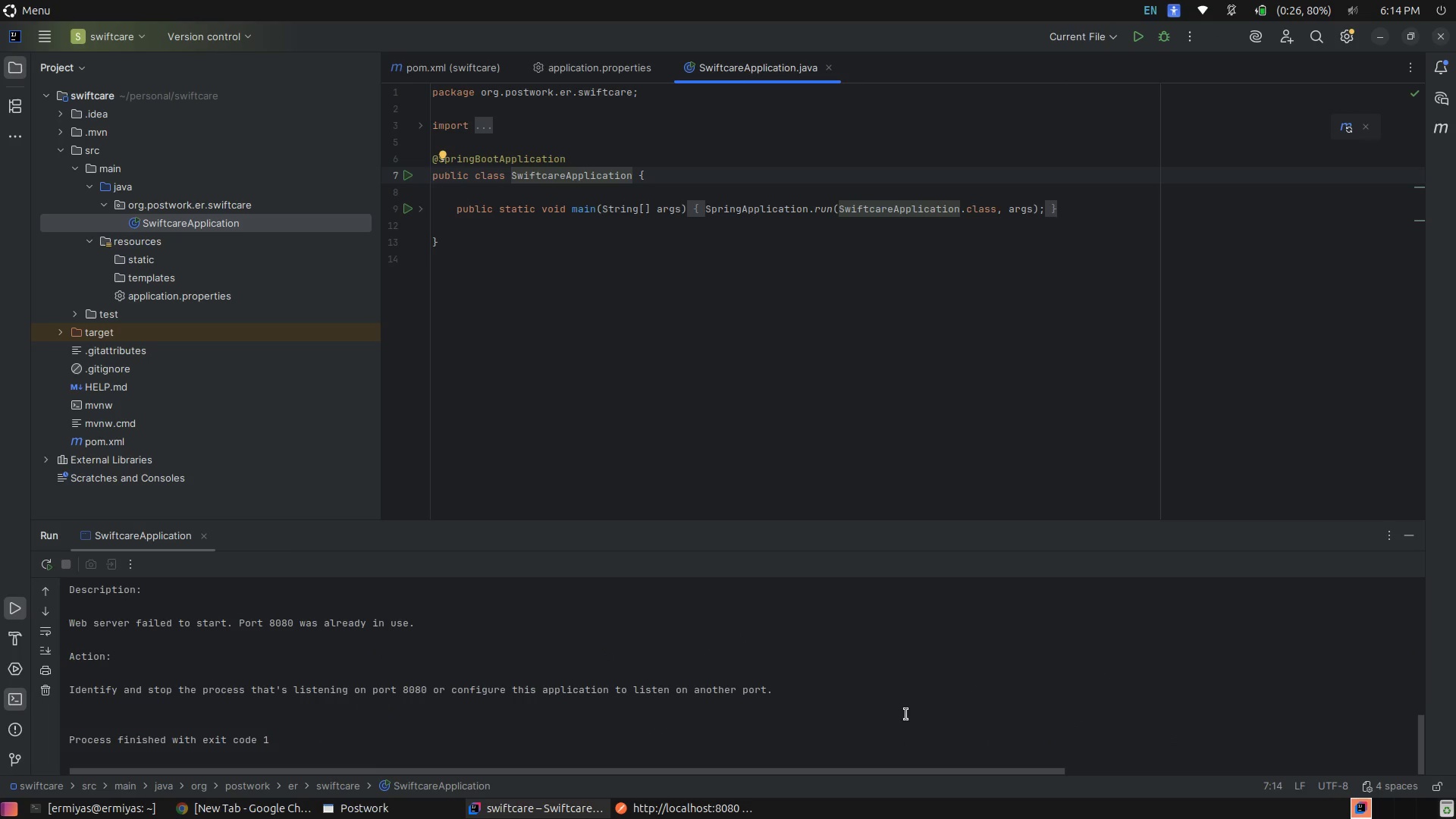 
wait(7.22)
 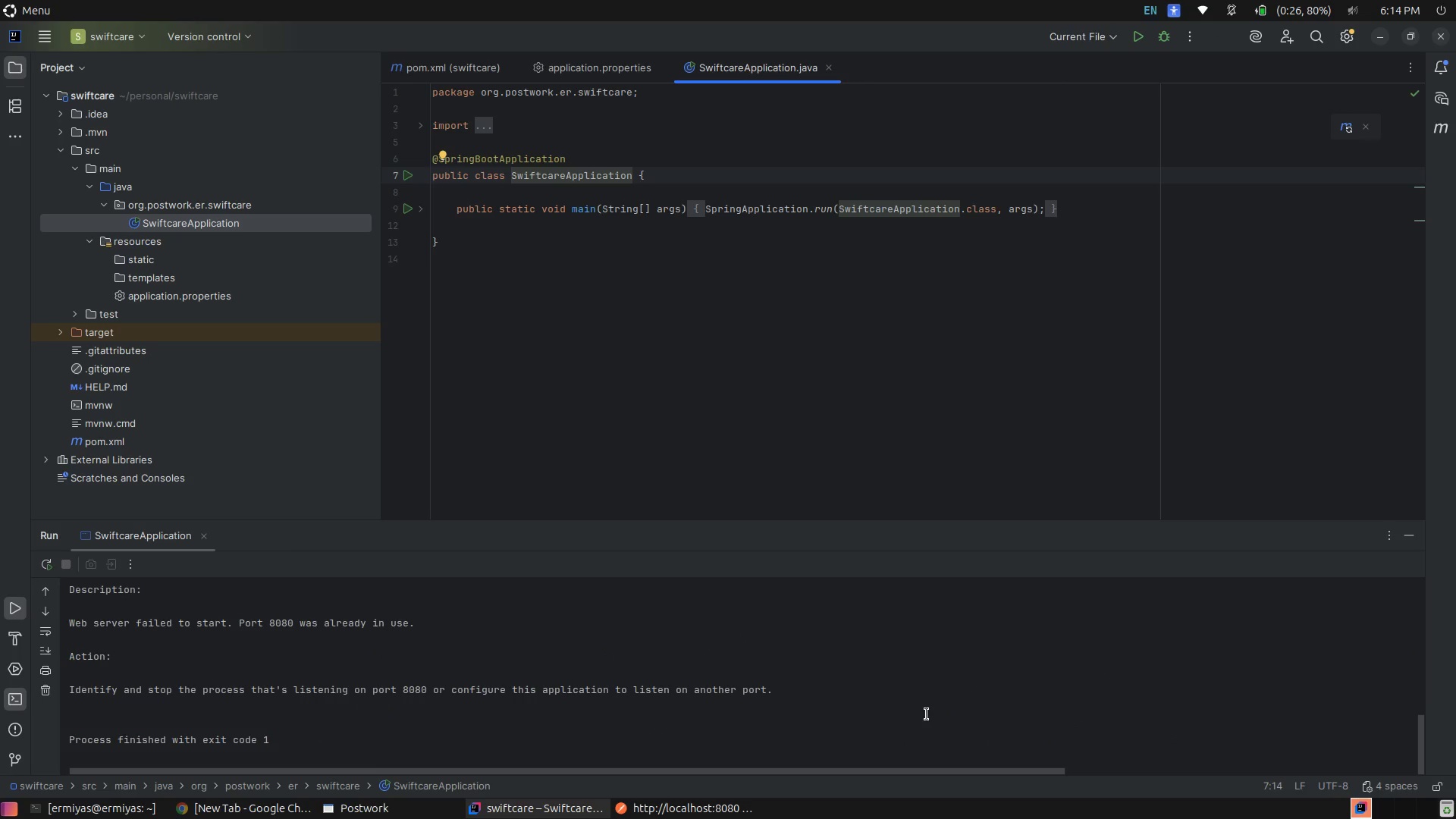 
left_click([1028, 347])
 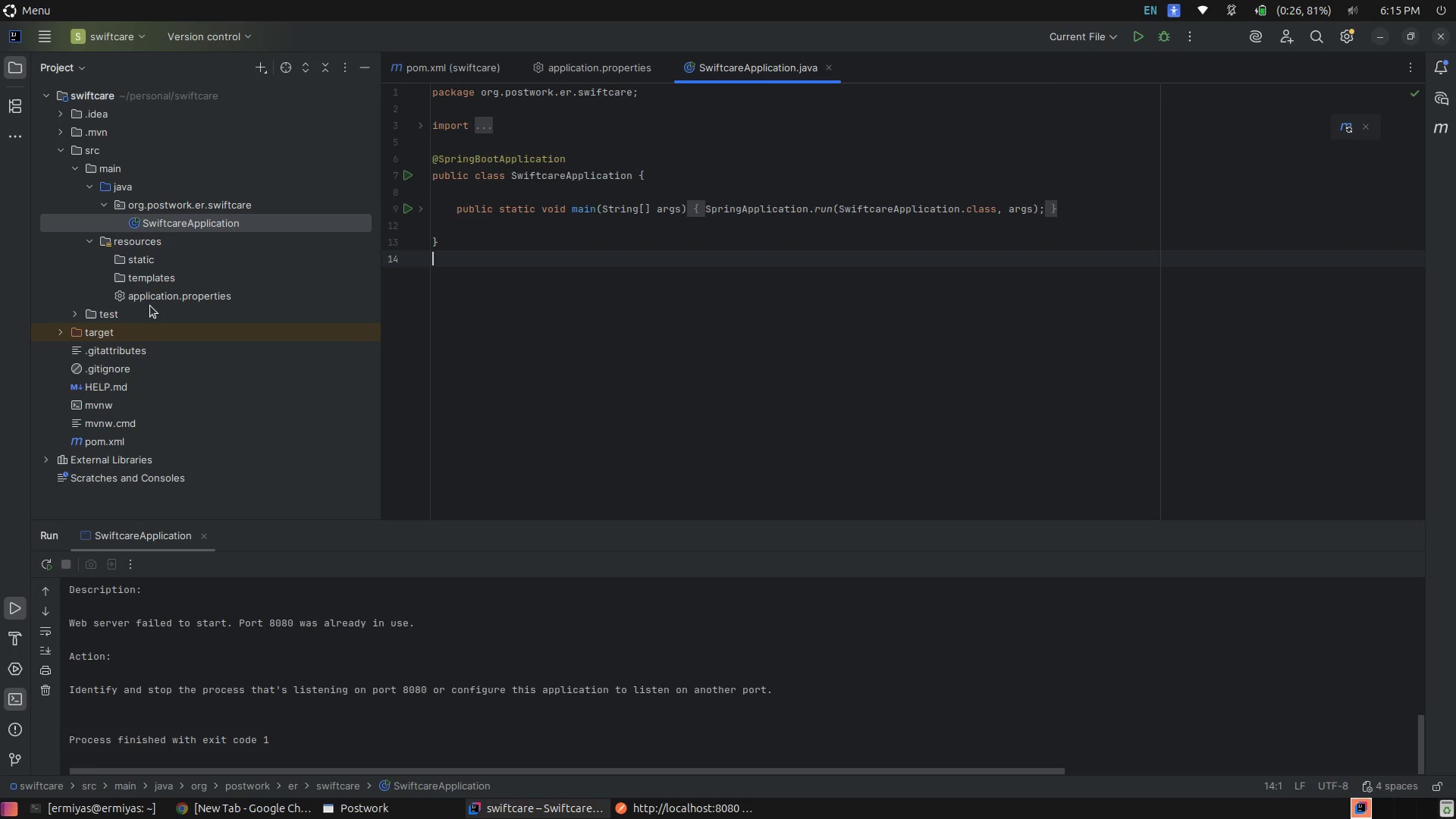 
wait(58.51)
 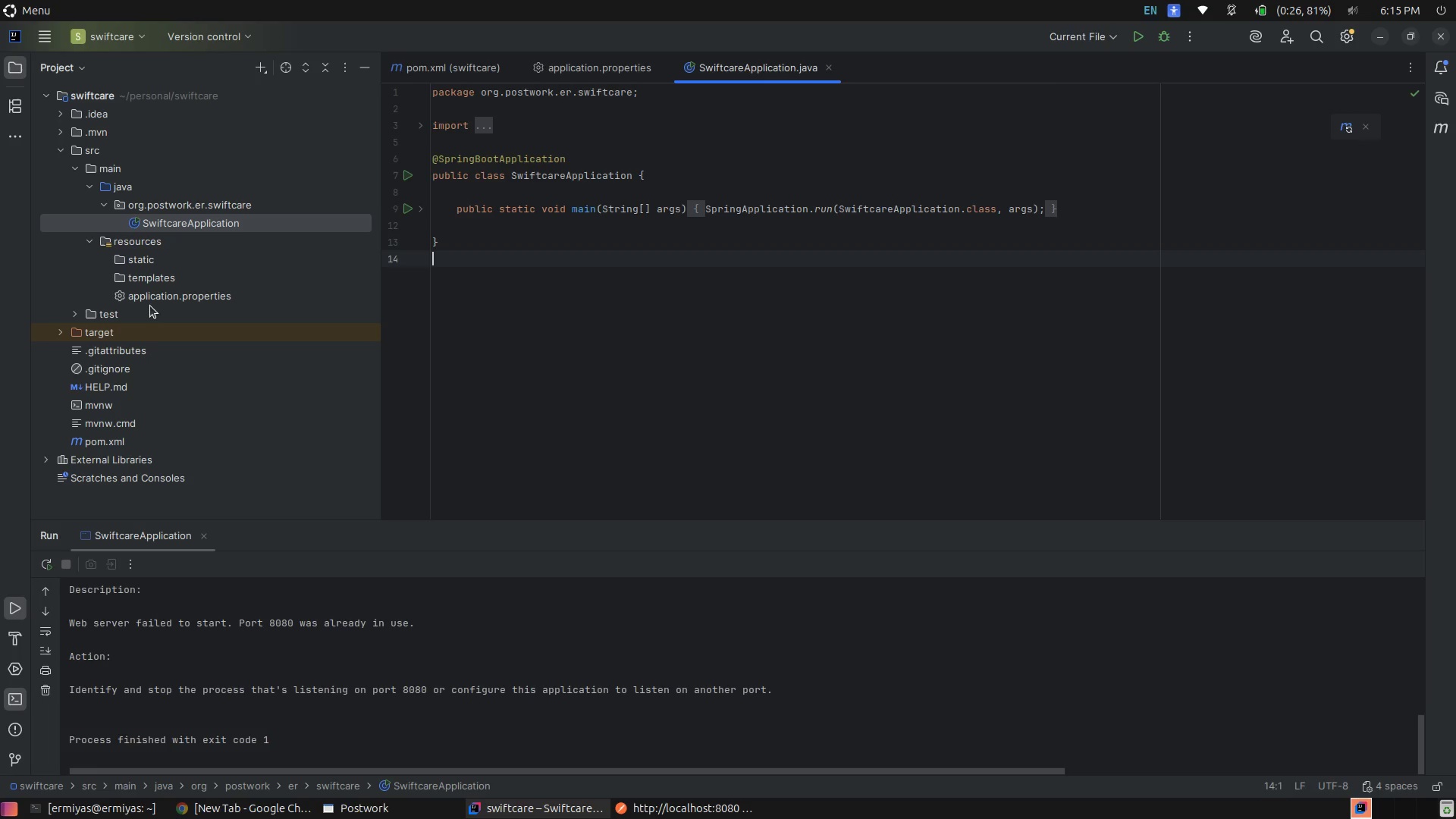 
left_click([190, 290])
 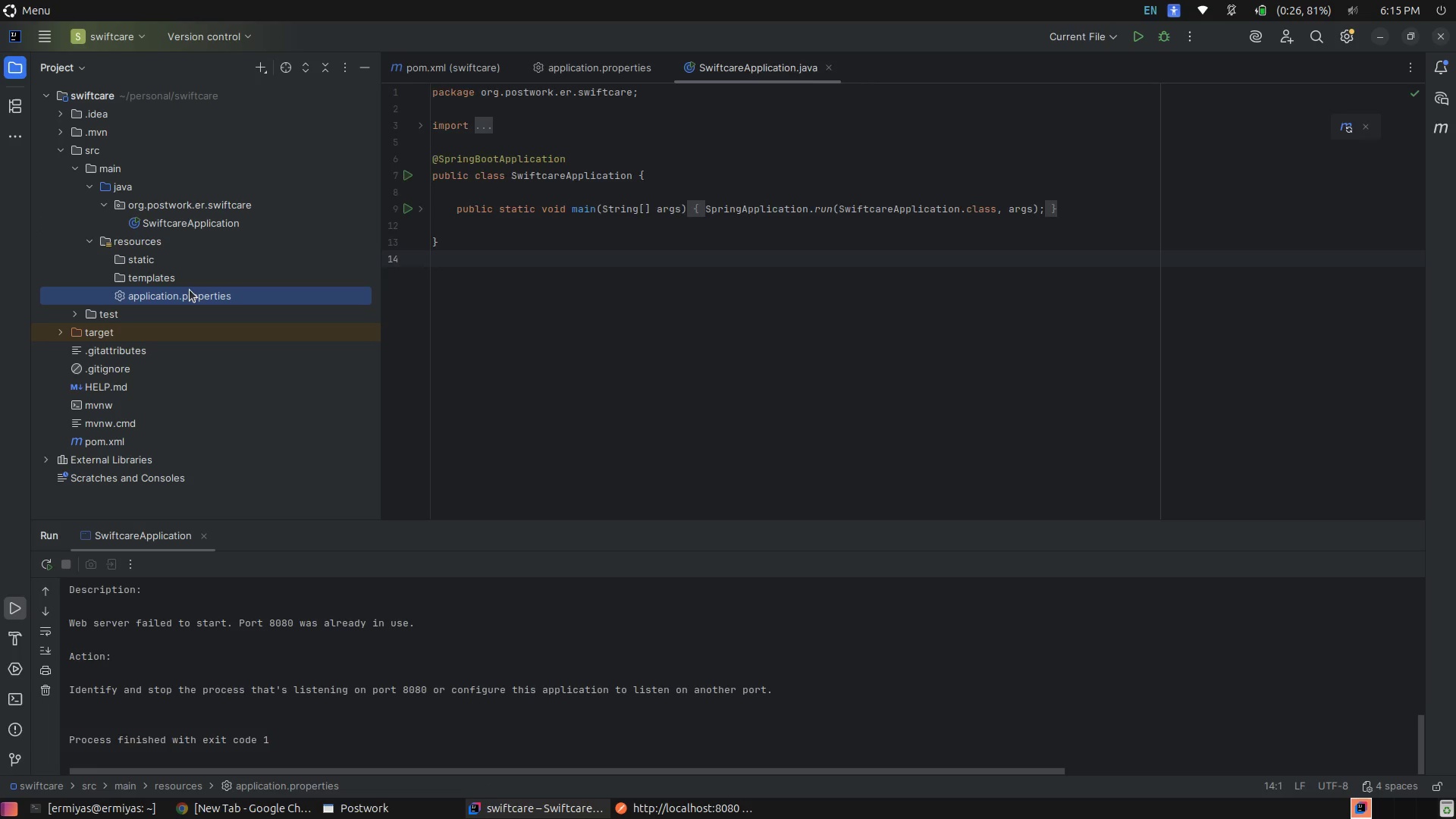 
left_click([190, 290])
 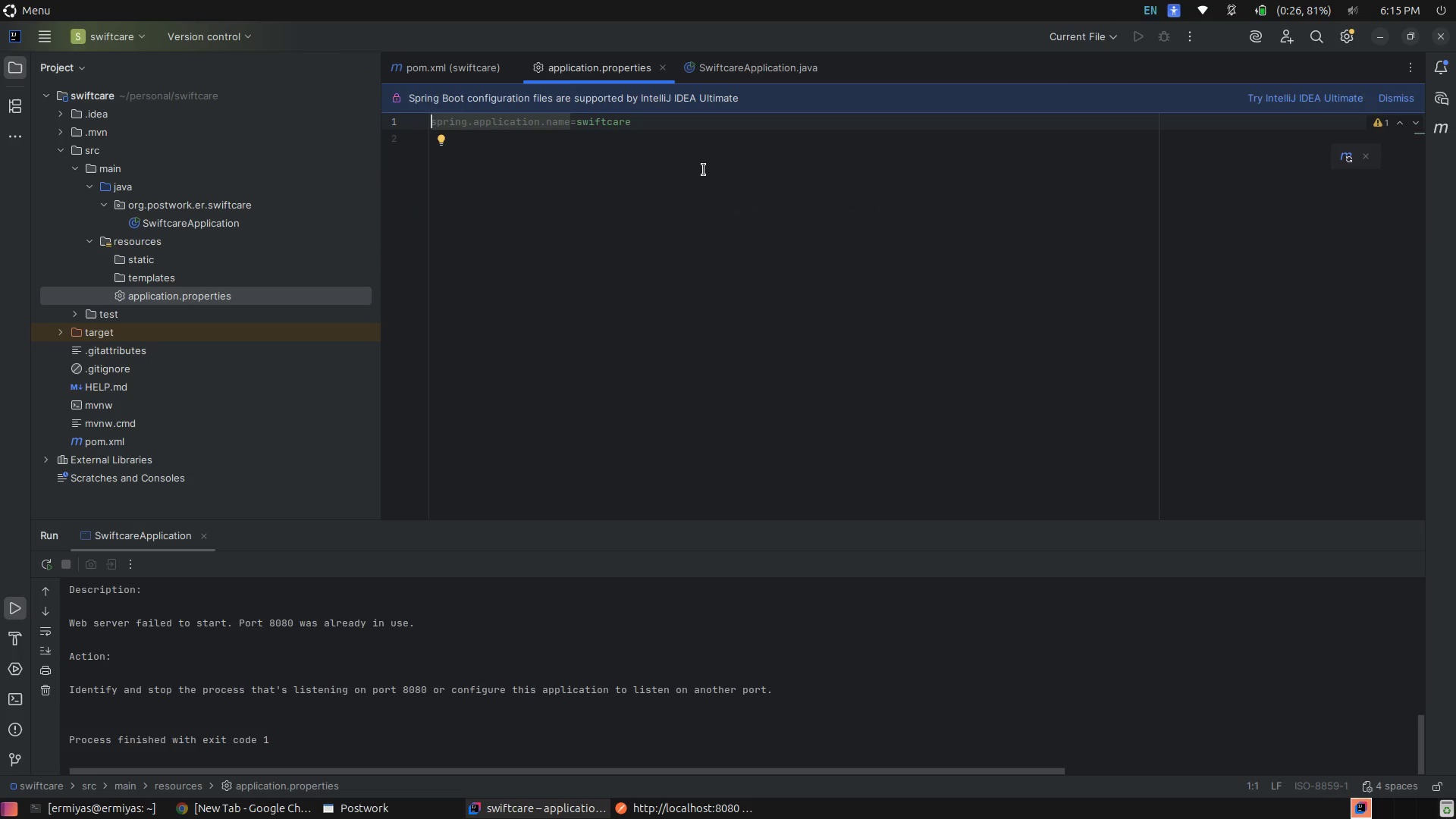 
left_click([721, 145])
 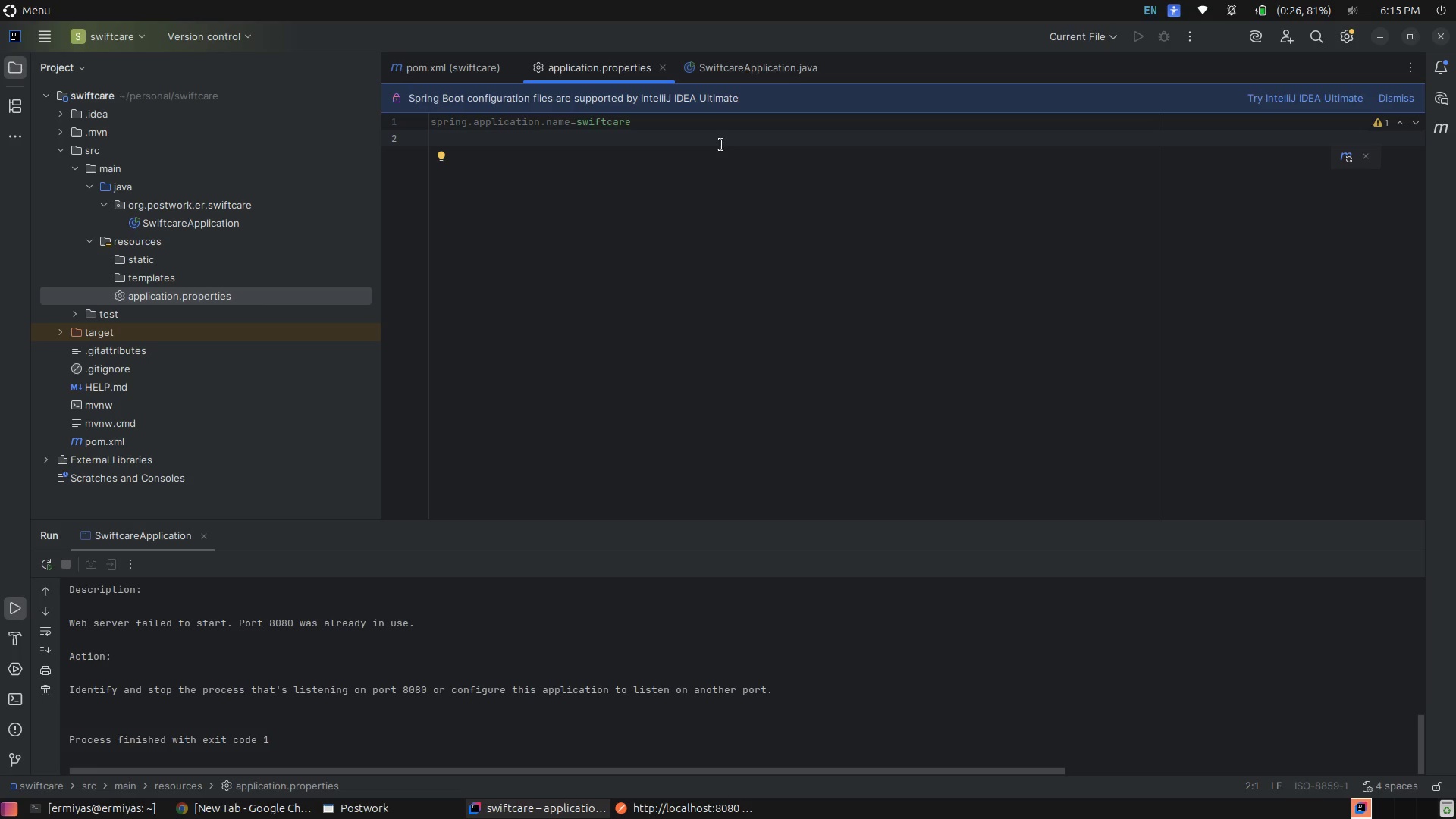 
wait(27.24)
 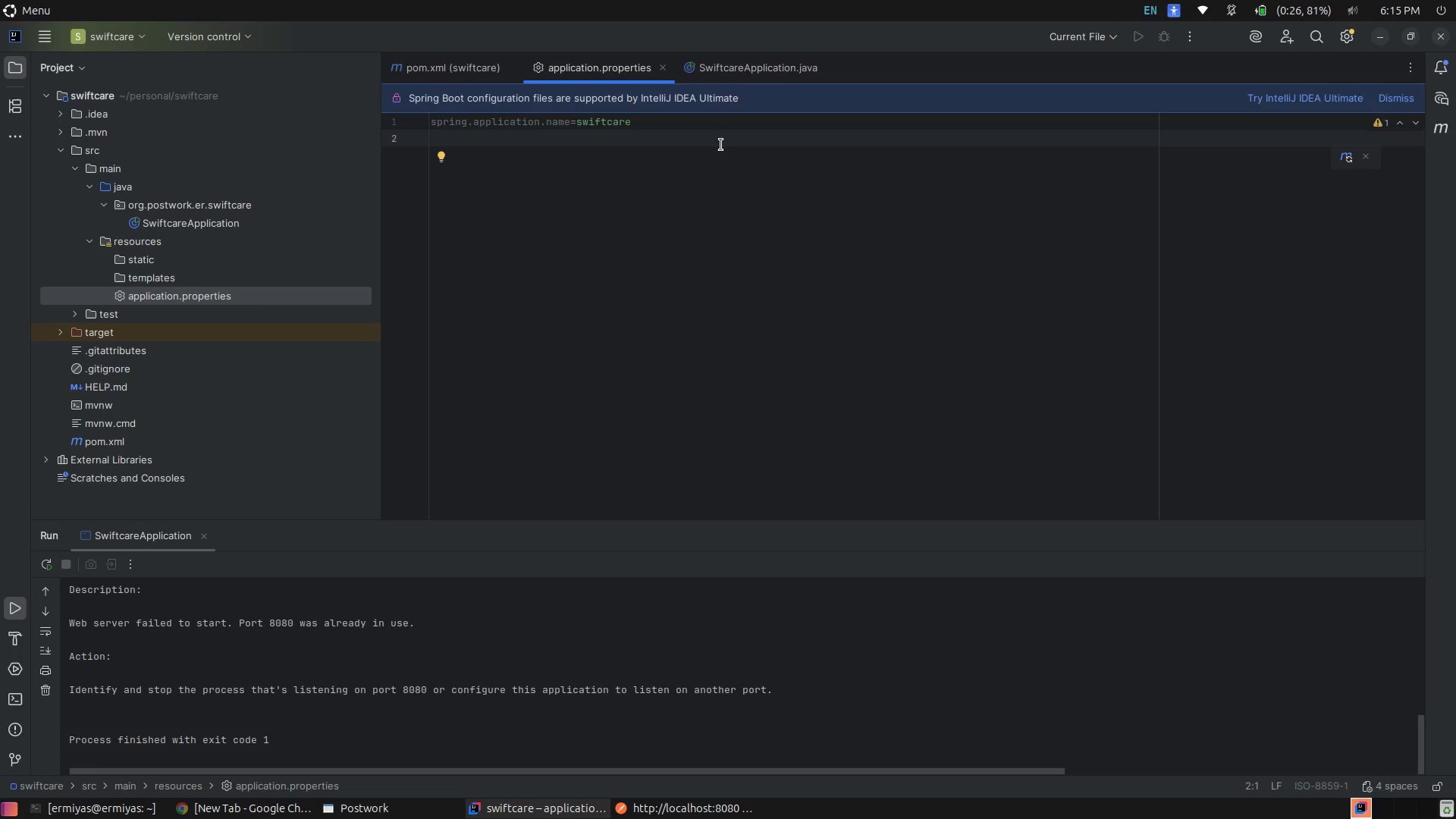 
left_click([747, 160])
 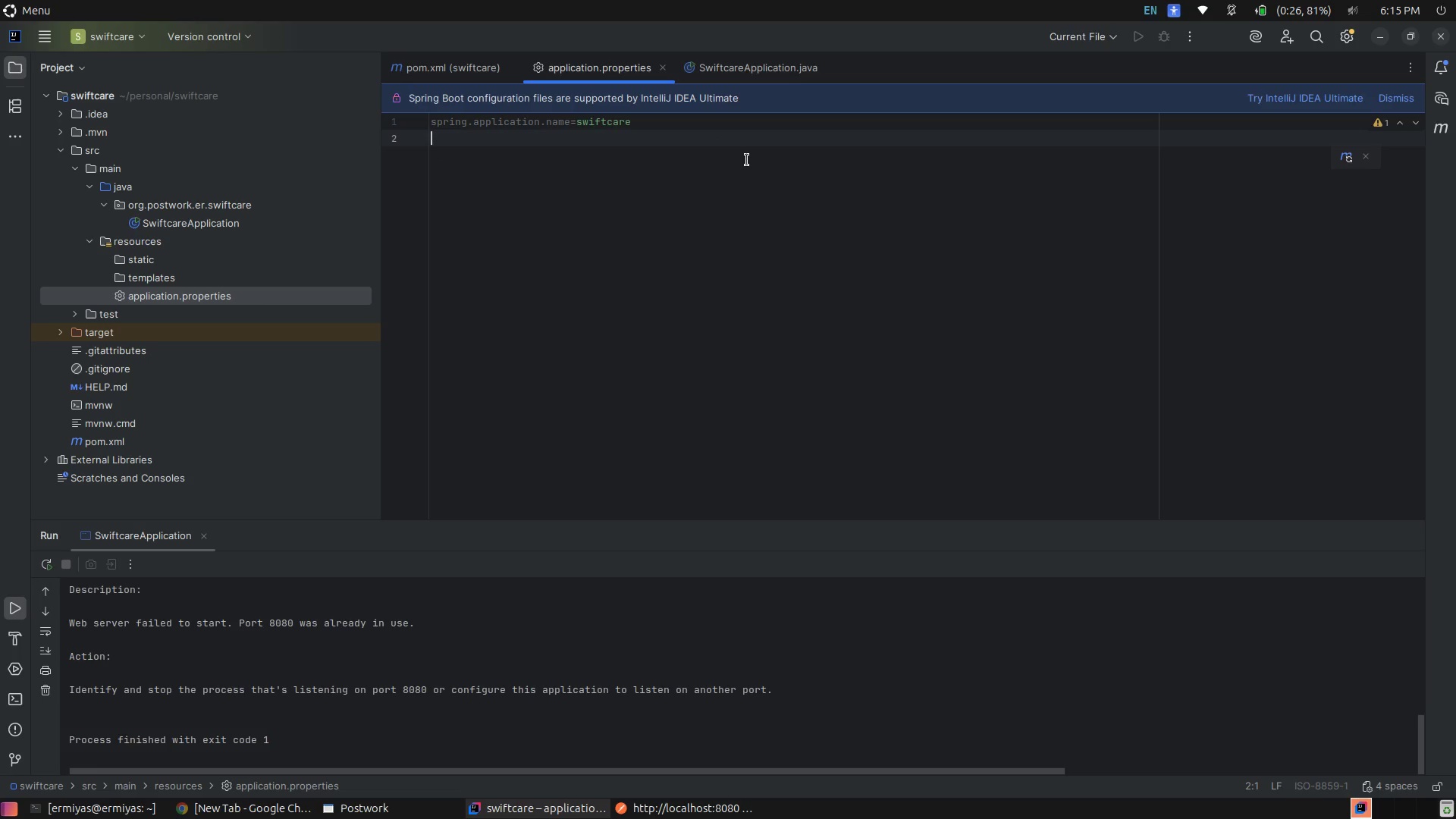 
type(server.port)
 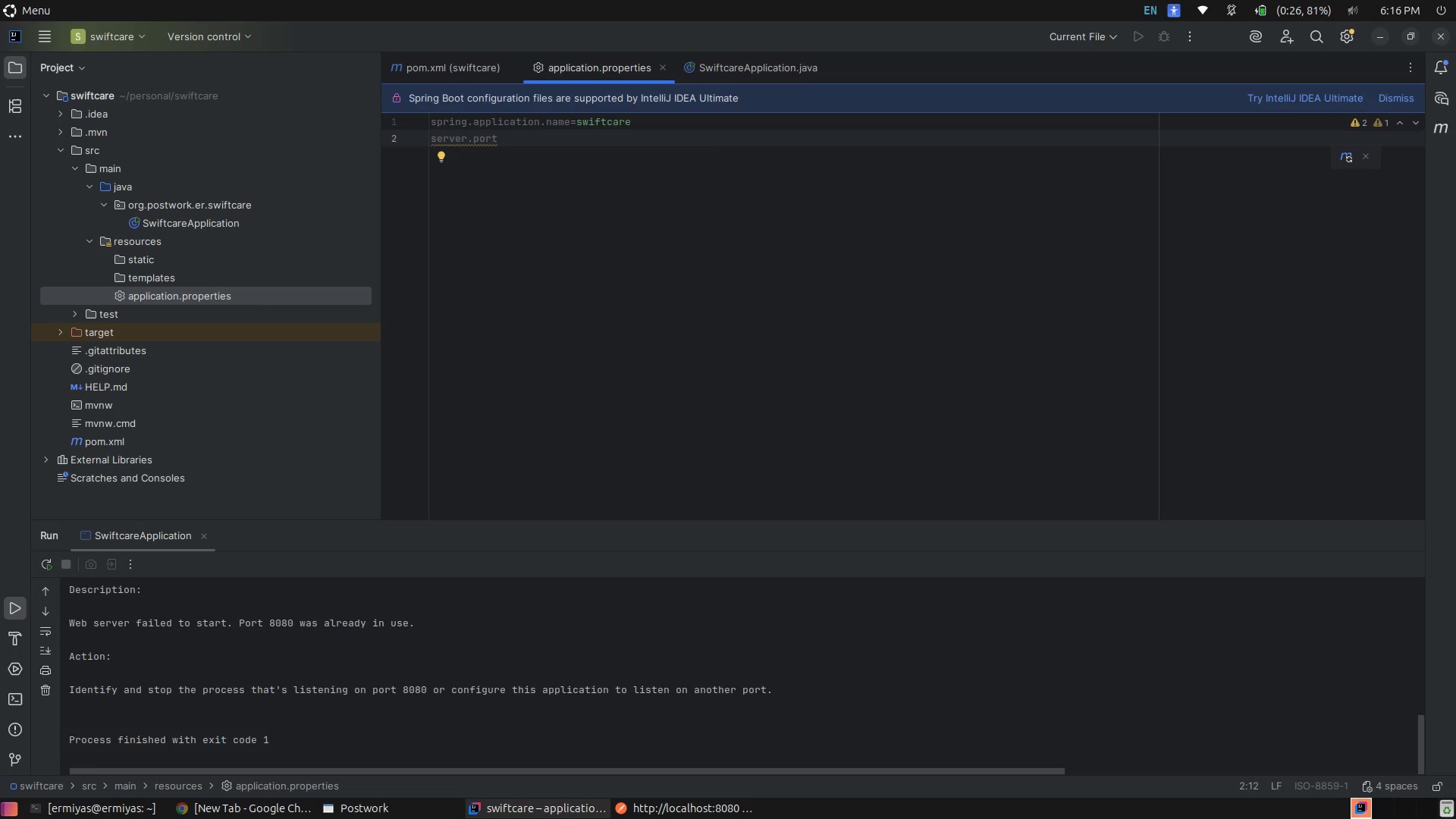 
type(=9000)
key(Backspace)
 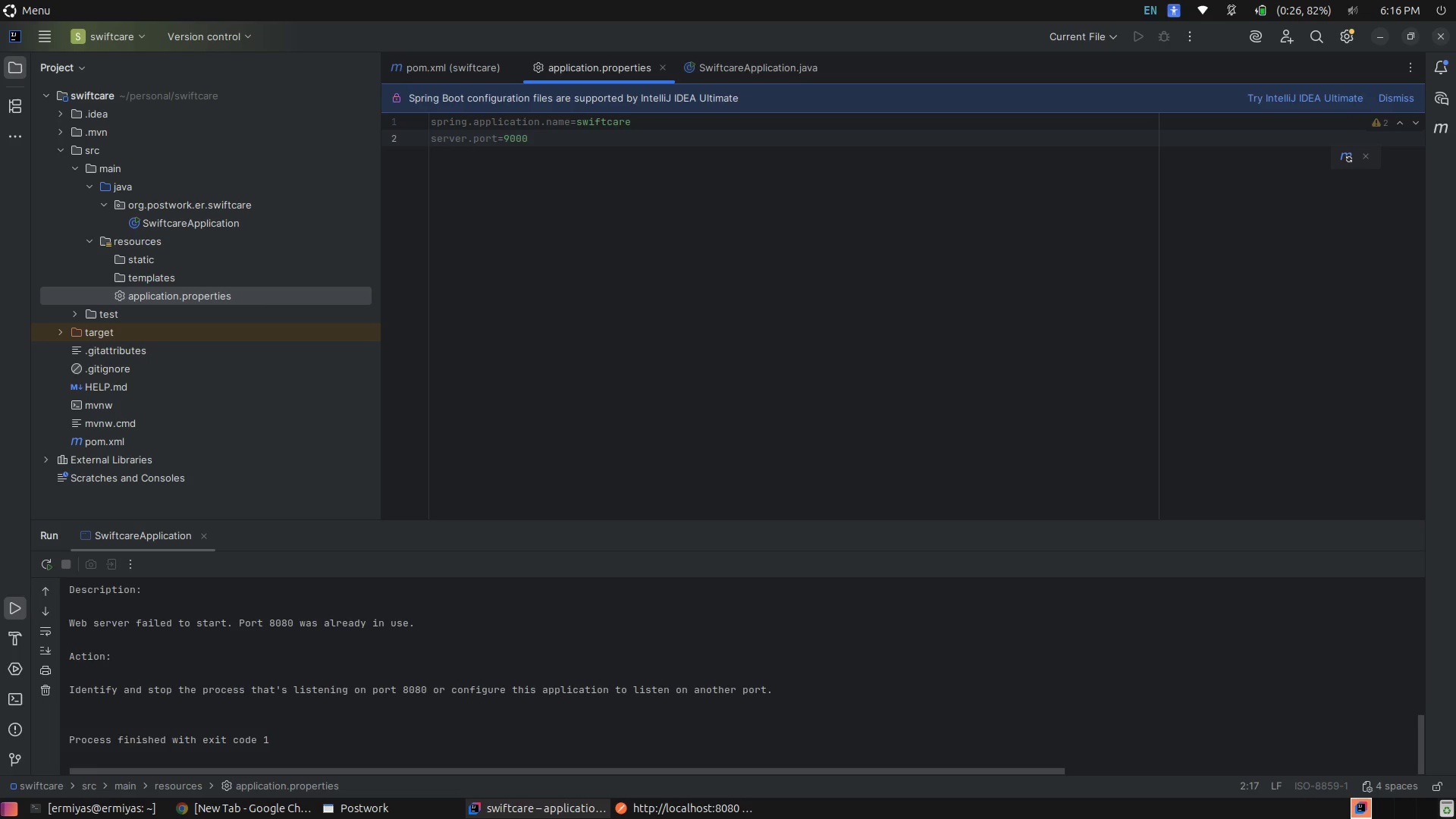 
left_click([416, 657])
 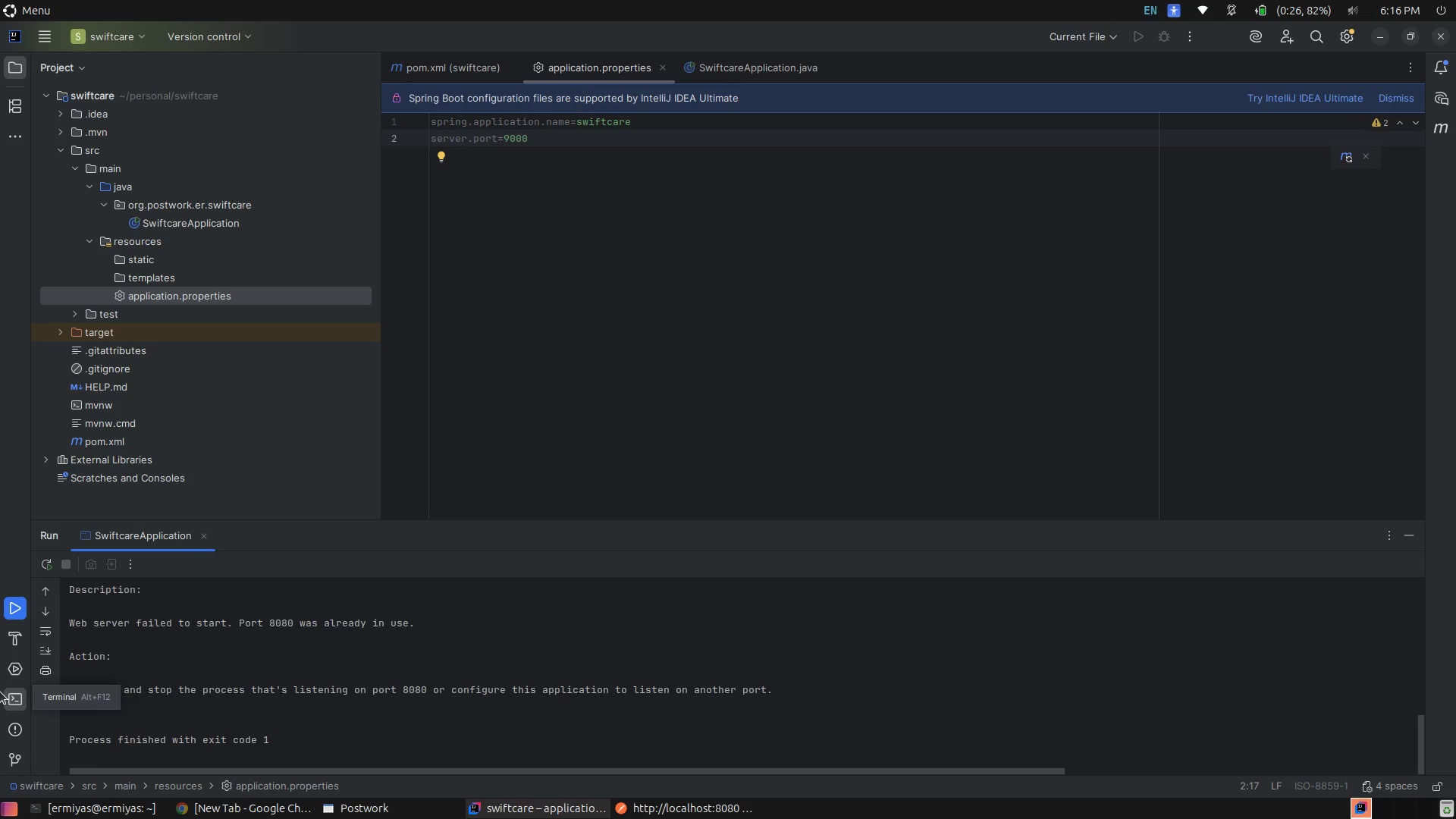 
left_click([15, 698])
 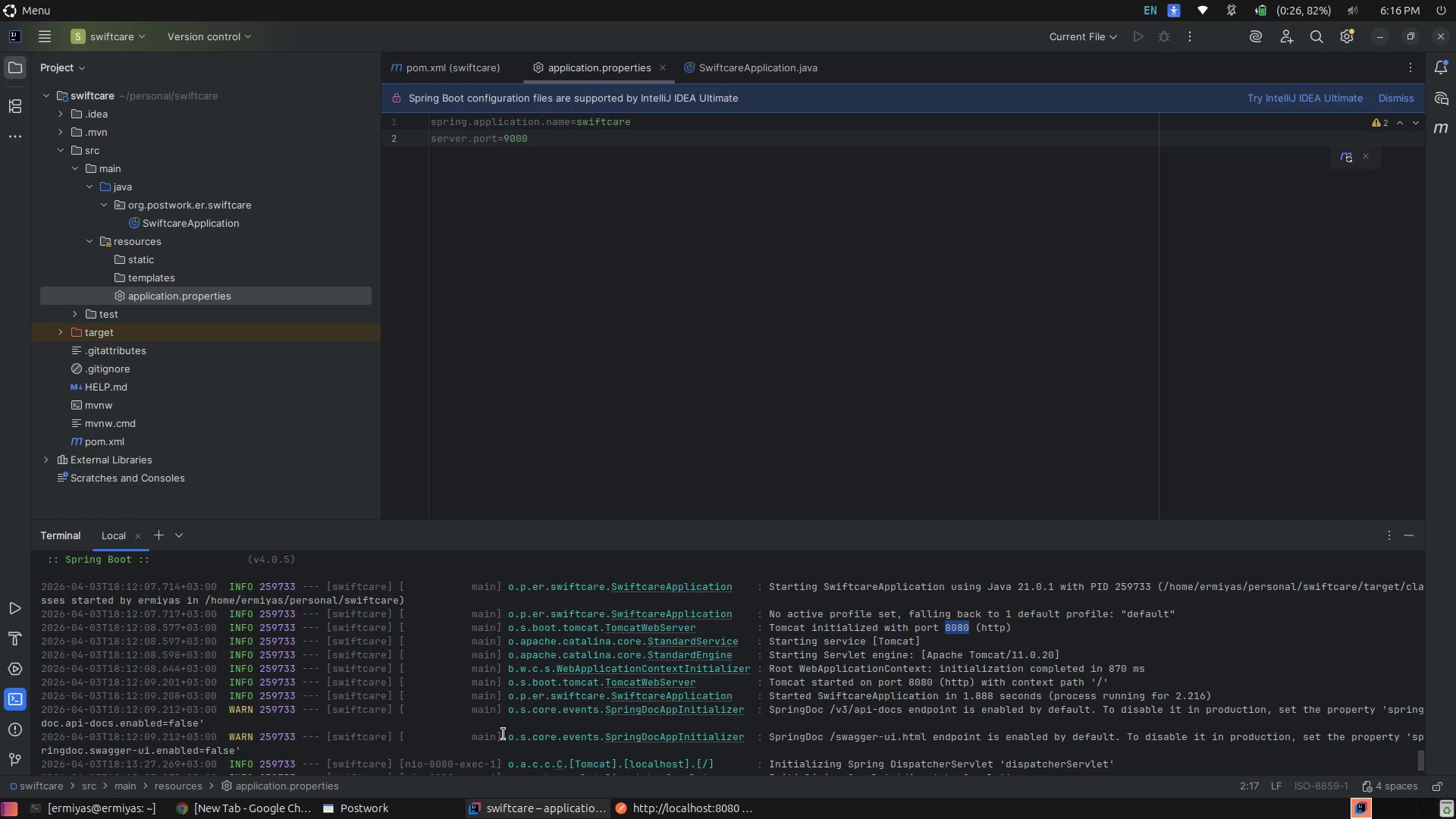 
left_click([504, 734])
 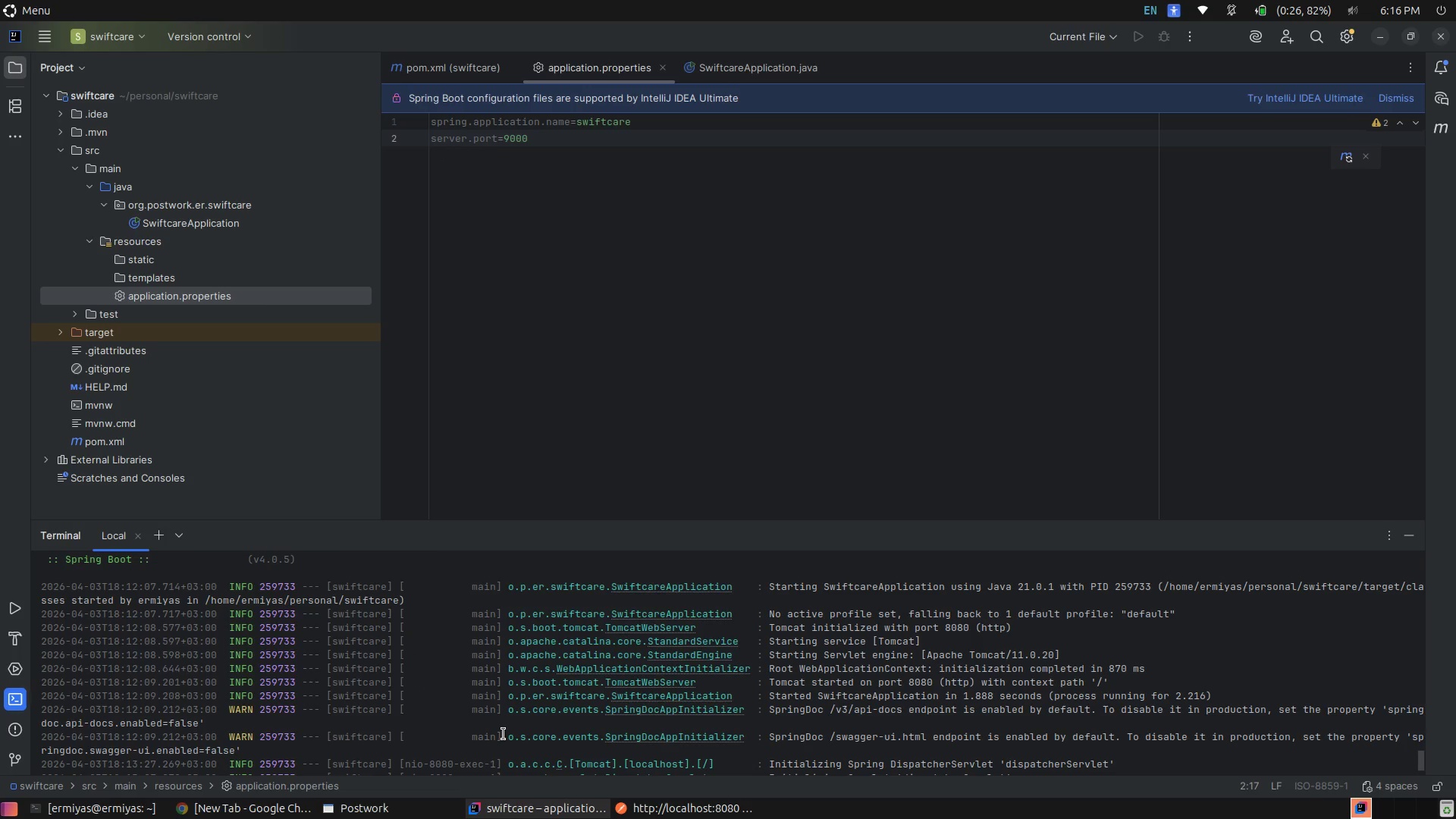 
key(Control+C)
 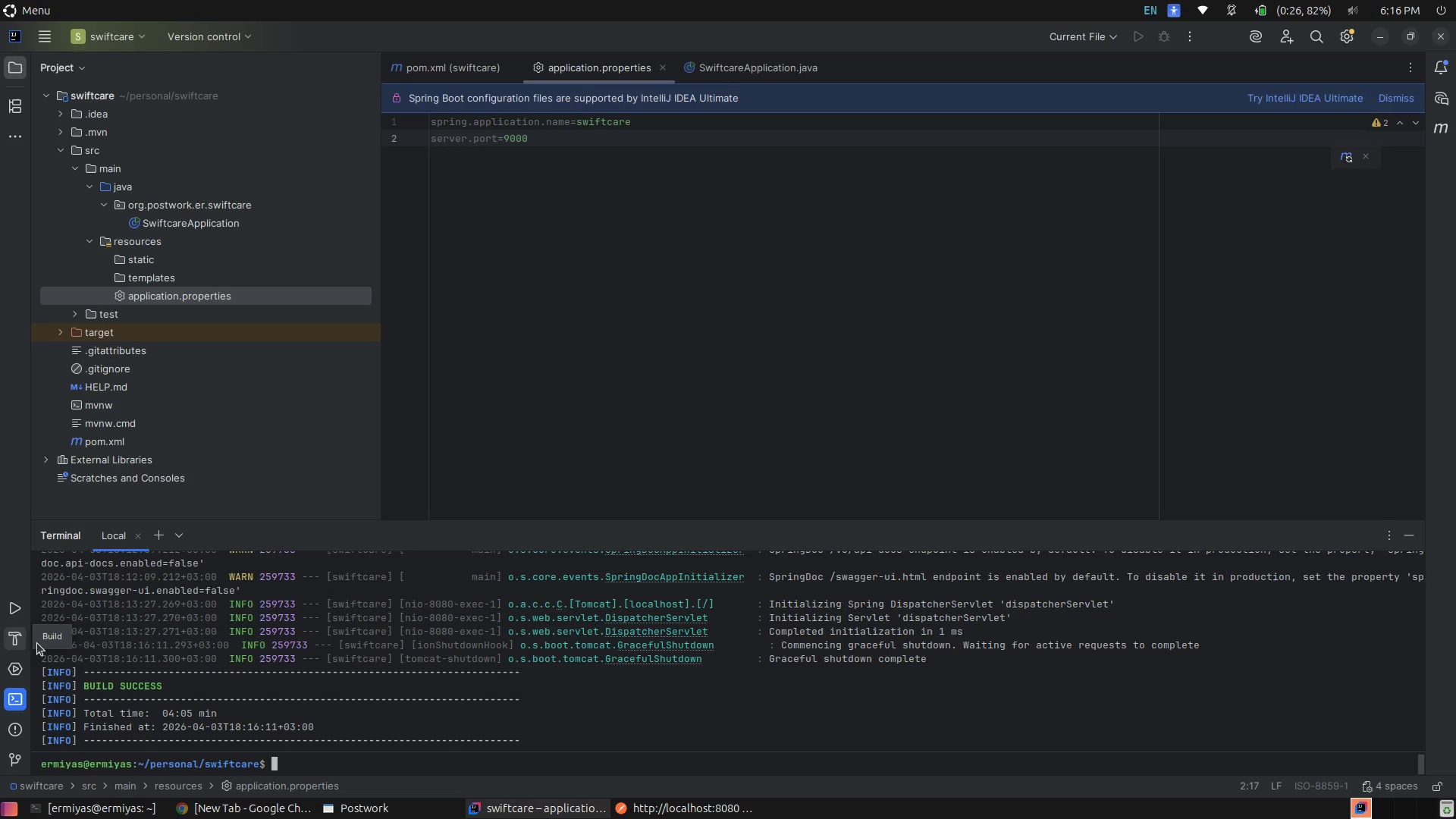 
left_click_drag(start_coordinate=[503, 670], to_coordinate=[500, 674])
 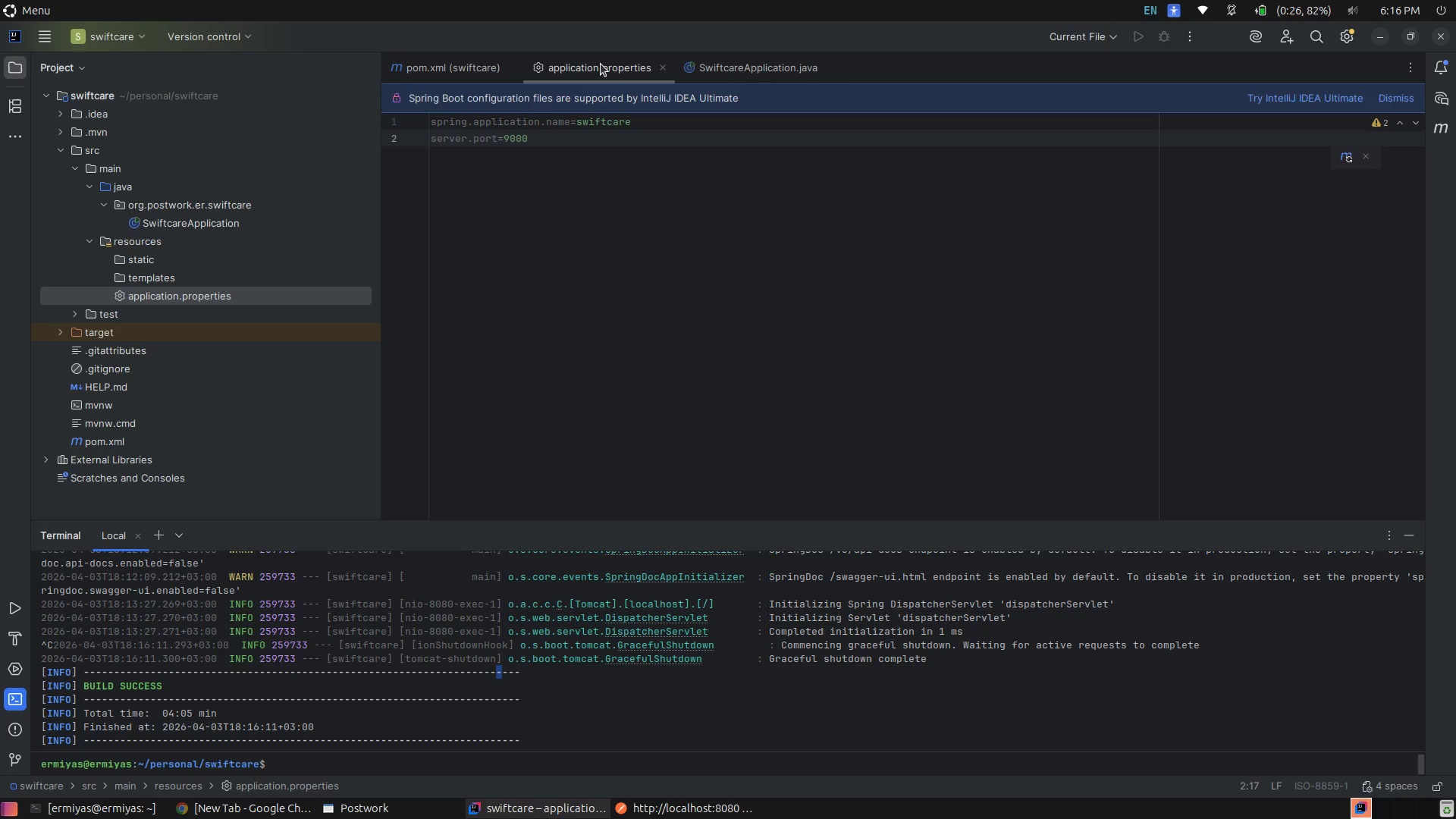 
left_click([598, 61])
 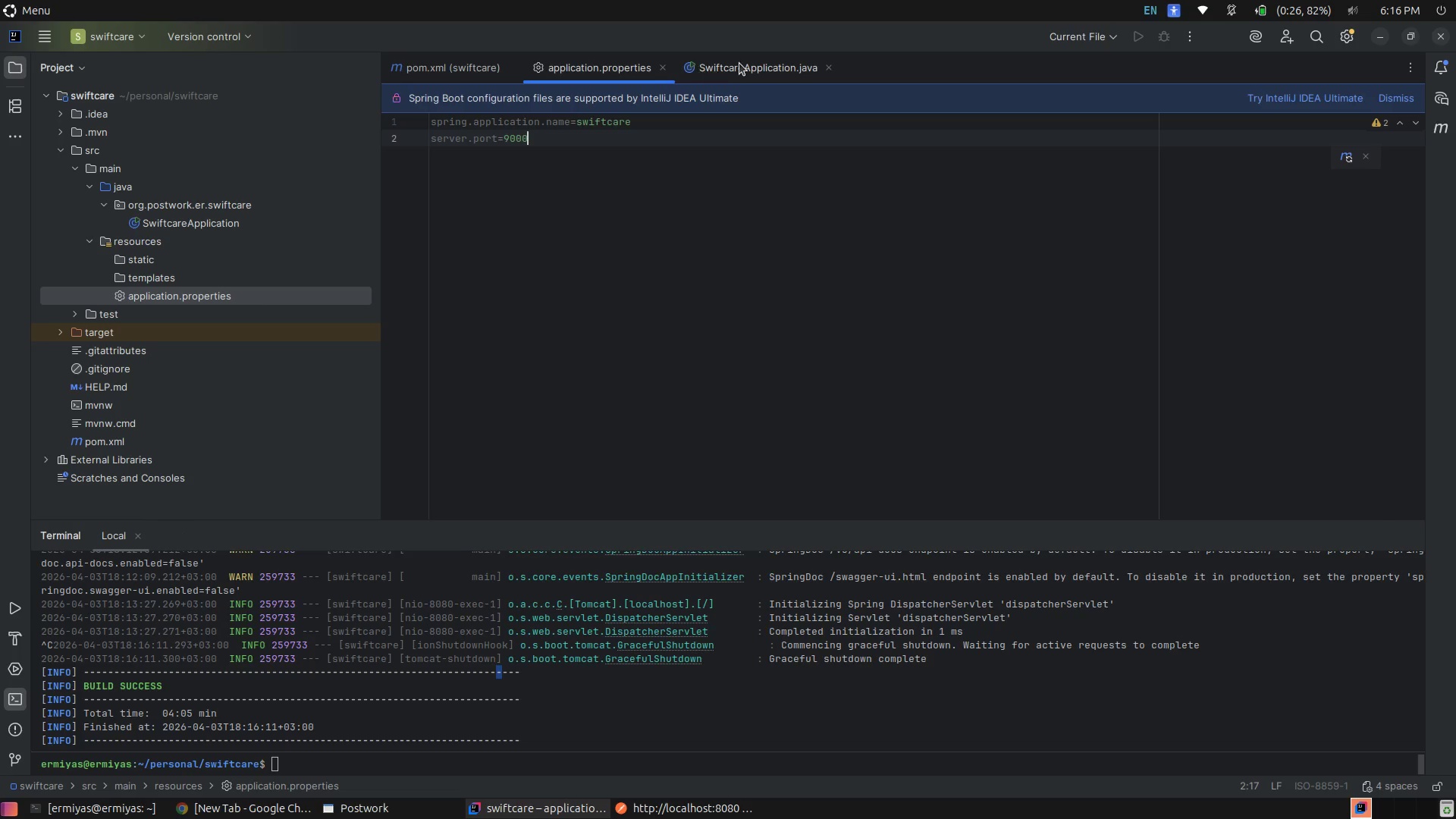 
left_click([739, 63])
 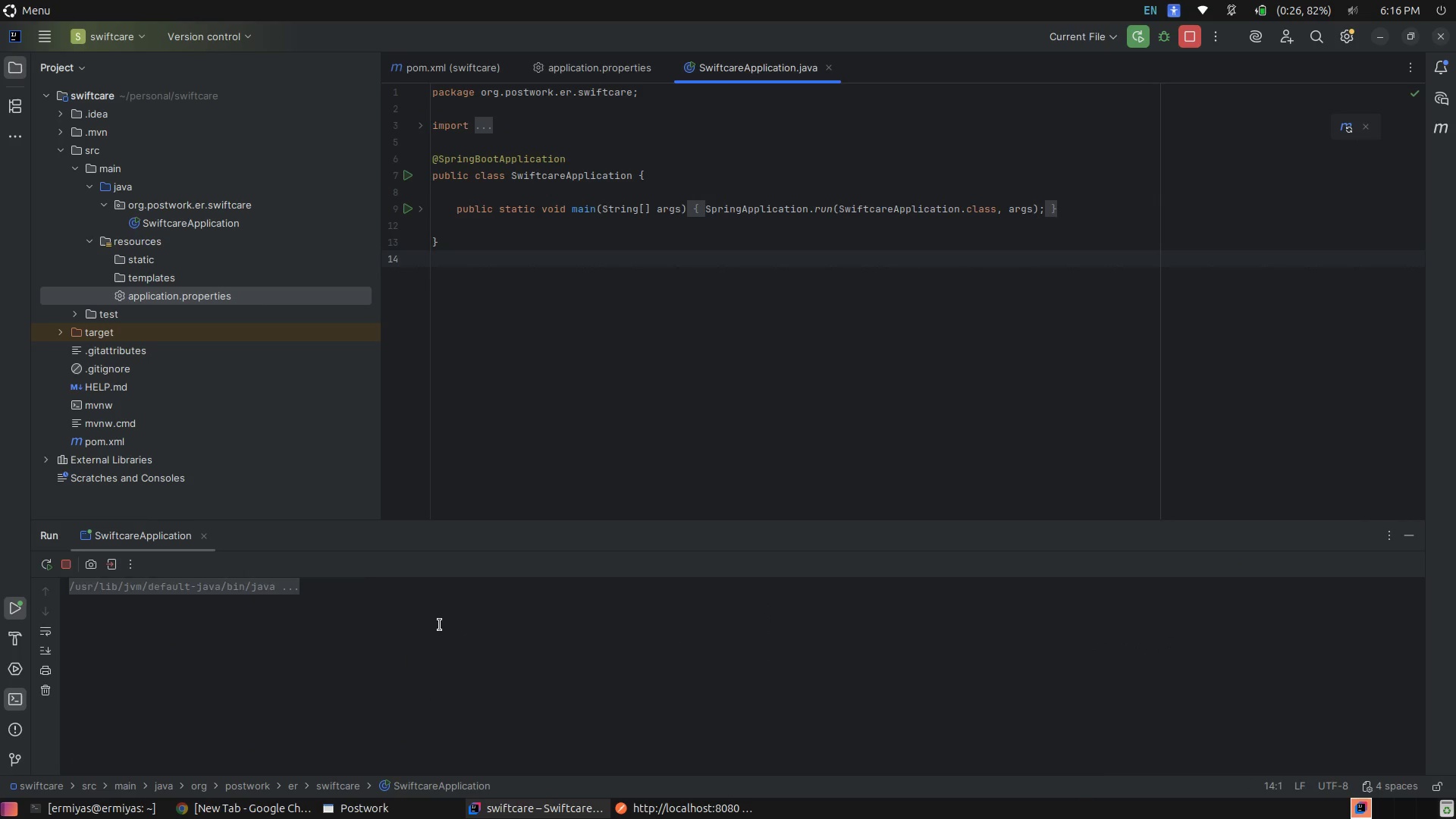 
wait(8.12)
 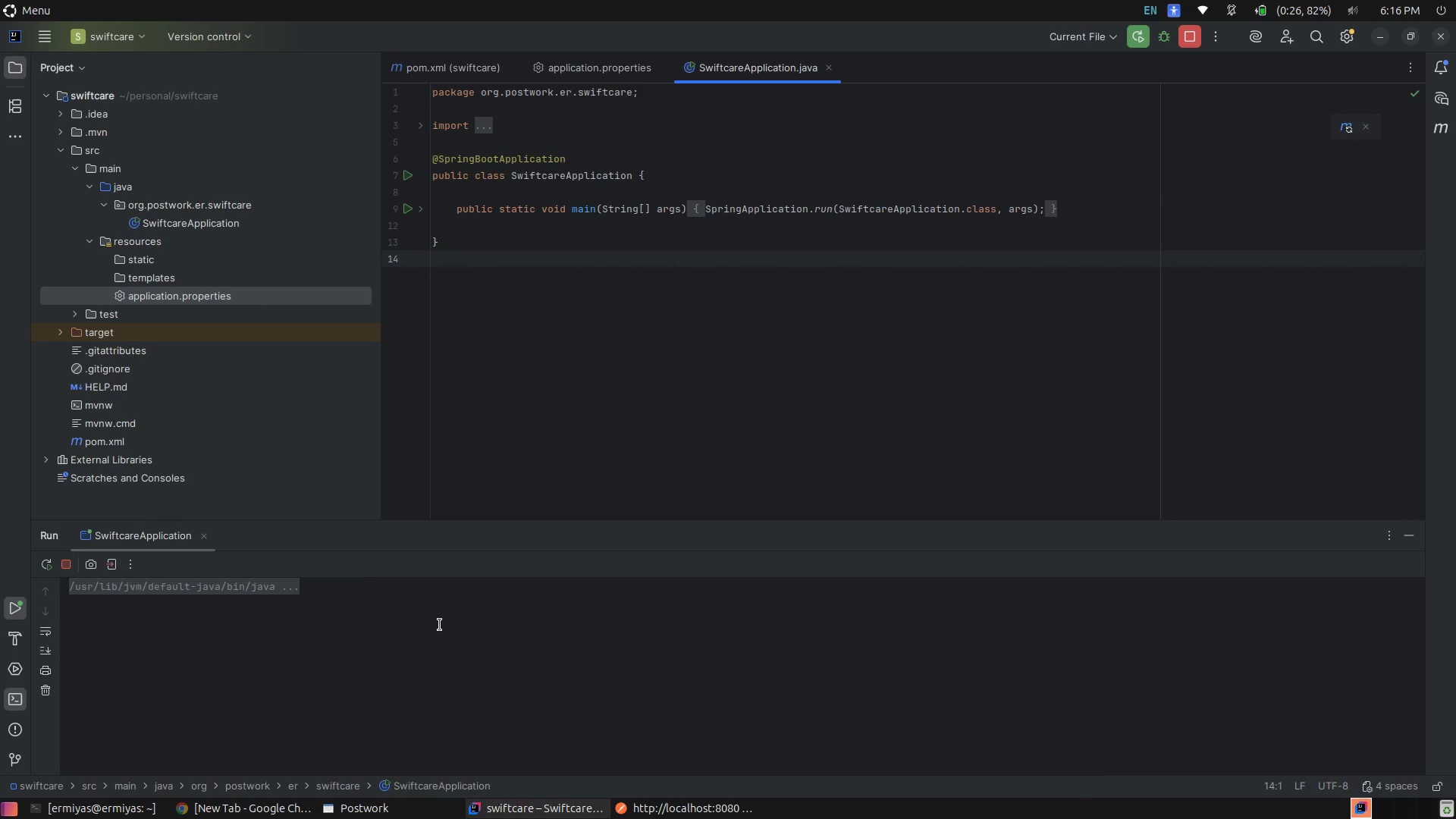 
left_click([711, 818])
 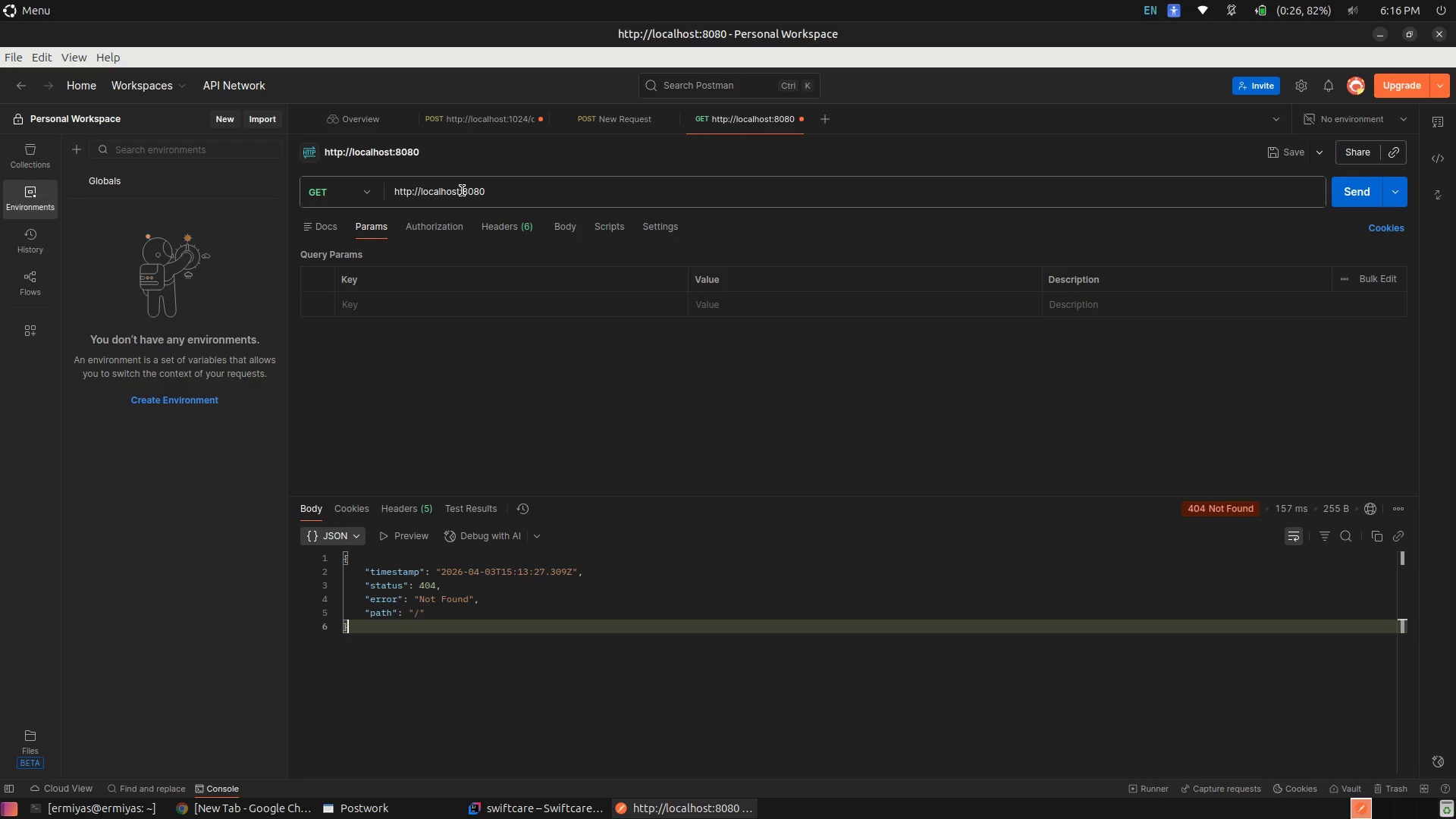 
left_click_drag(start_coordinate=[462, 190], to_coordinate=[619, 193])
 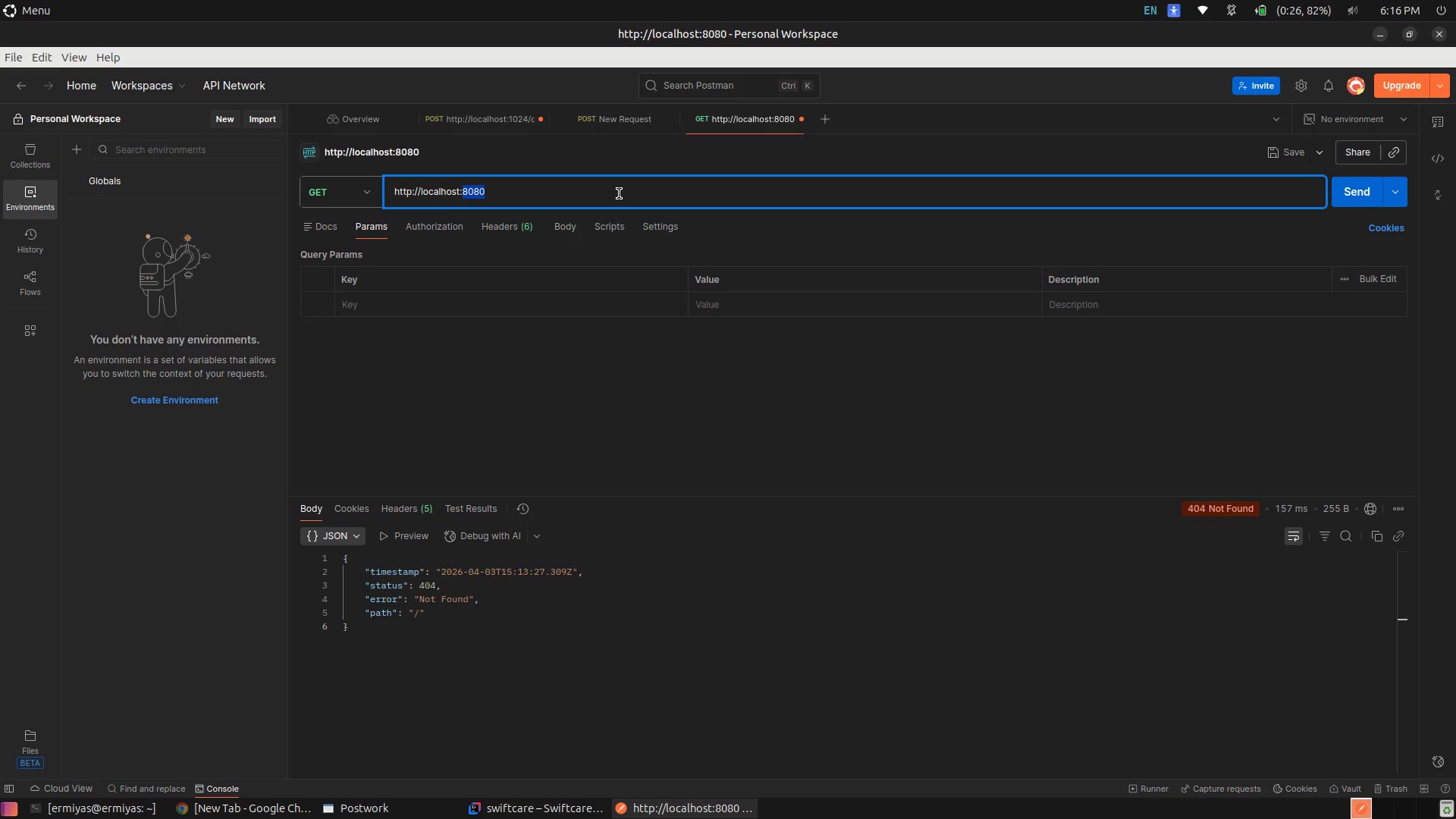 
type(9000)
 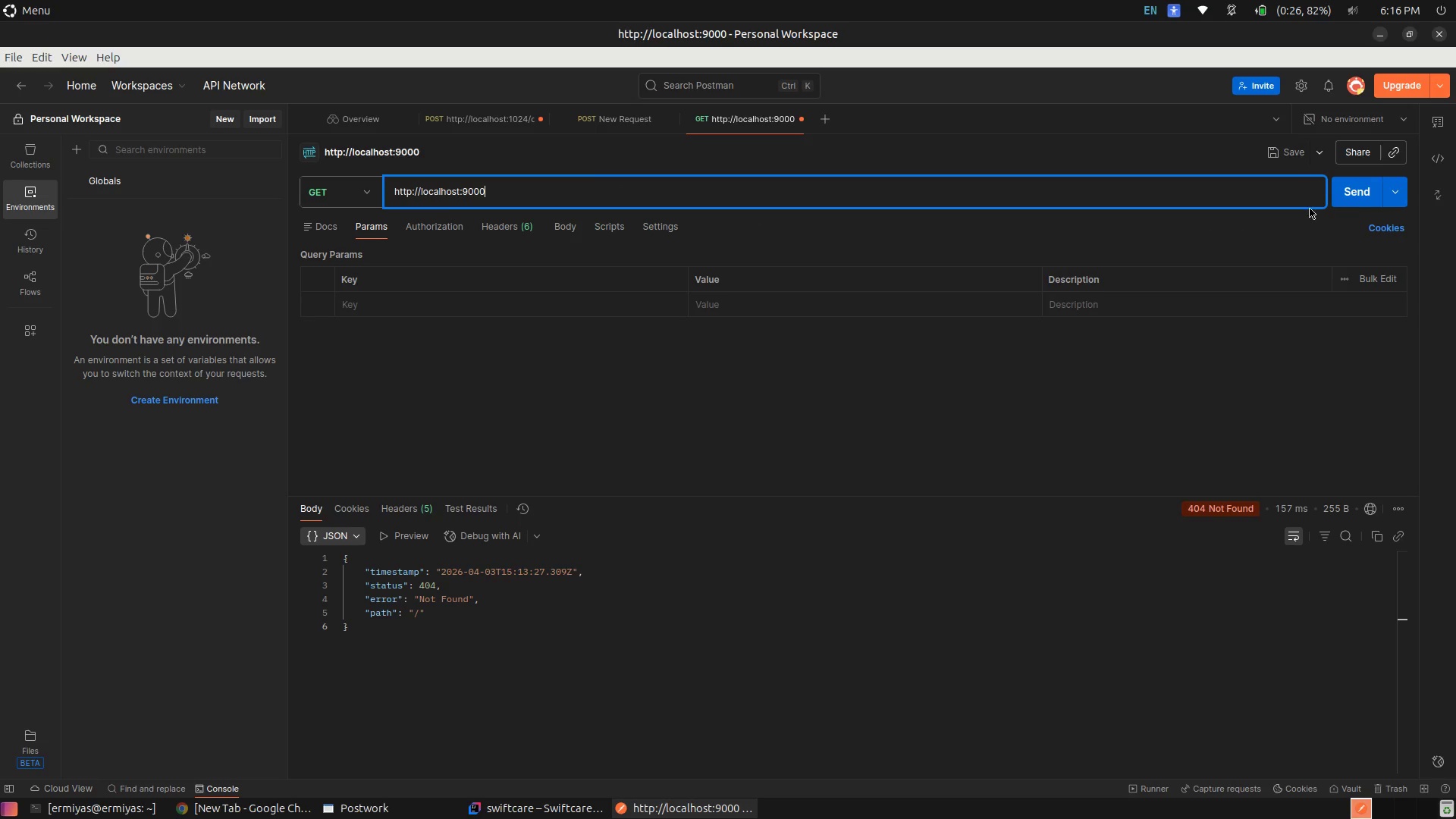 
left_click([1359, 196])
 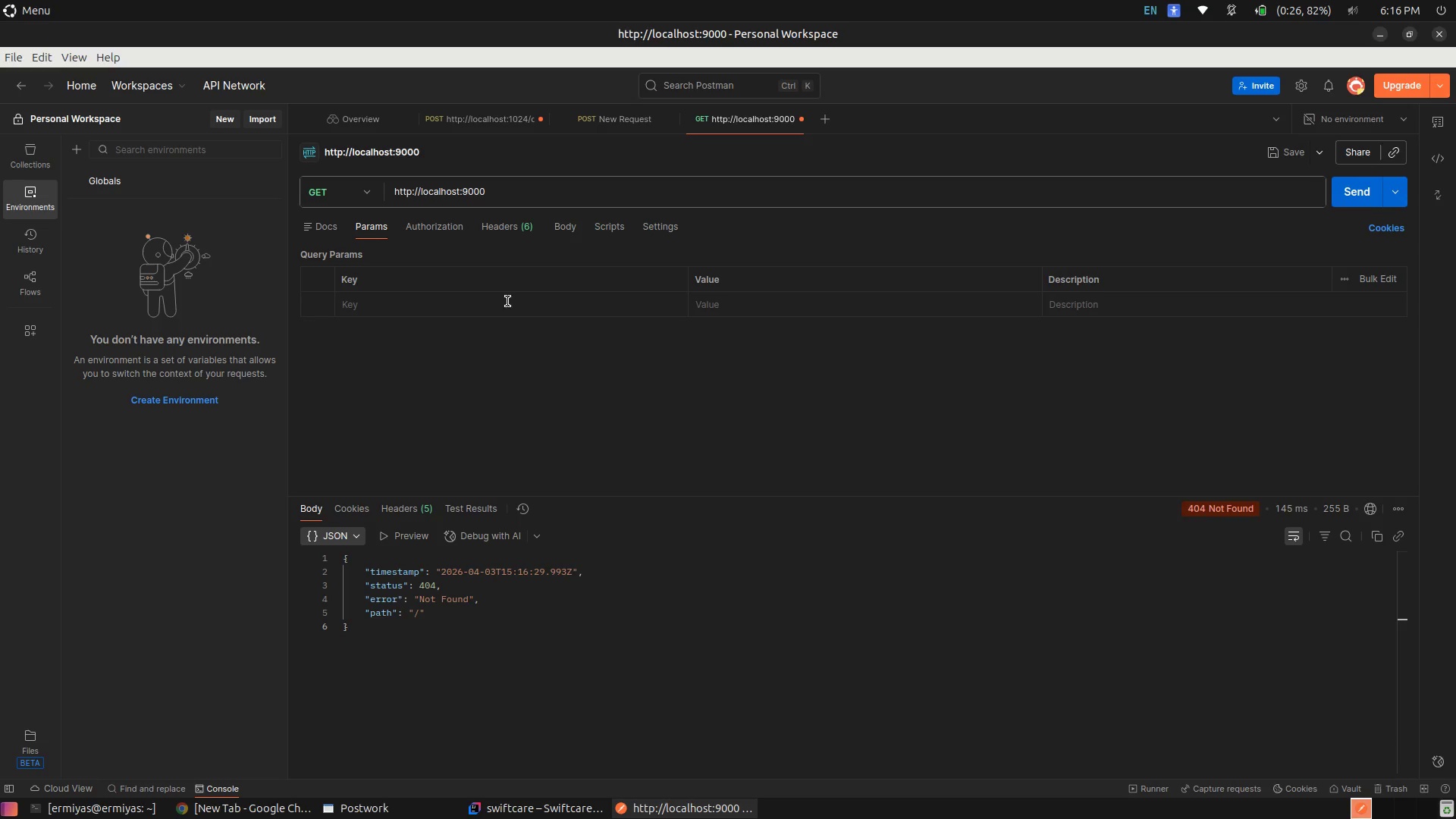 
left_click([691, 818])
 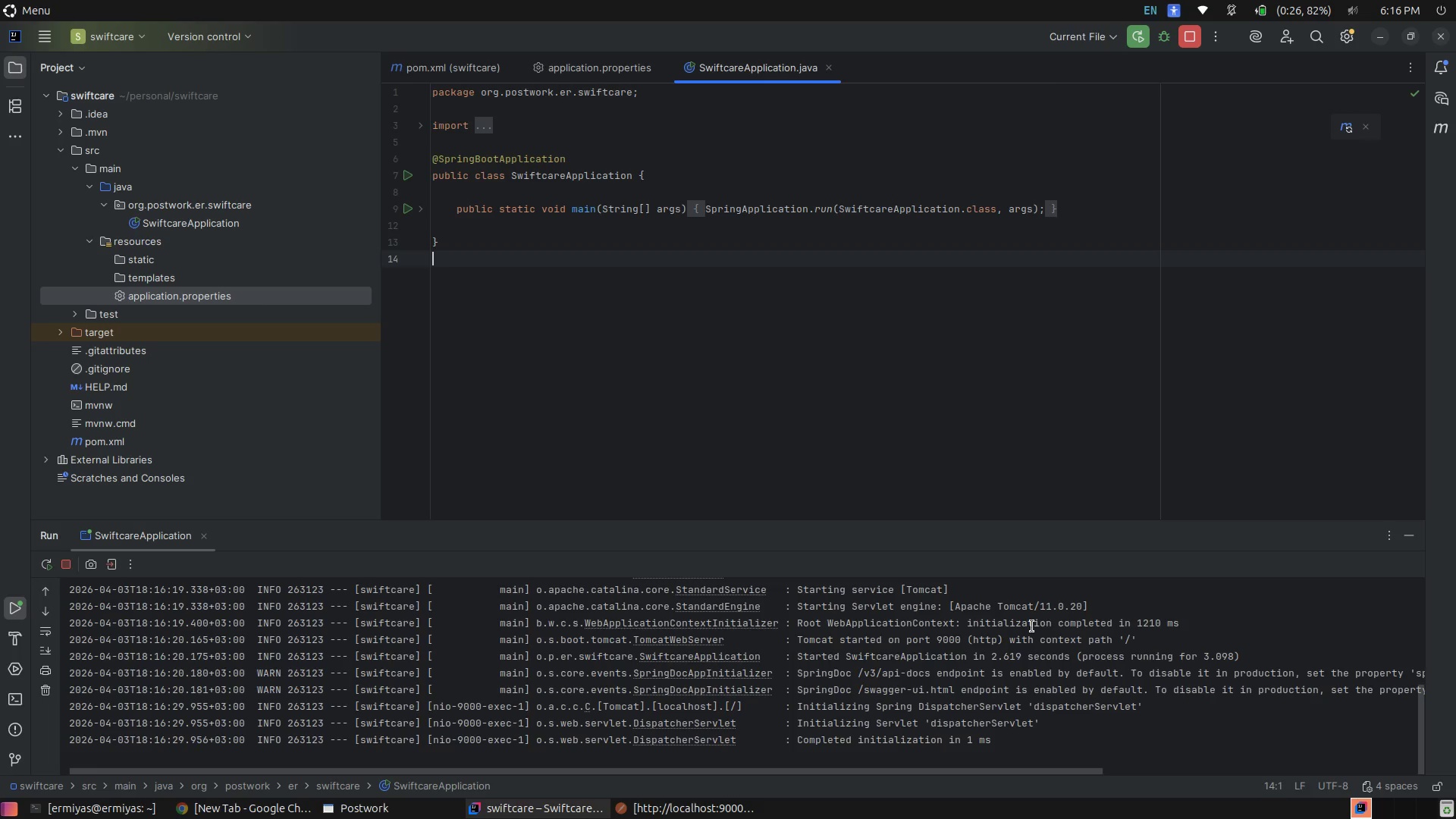 
scroll: coordinate [894, 635], scroll_direction: up, amount: 2.0
 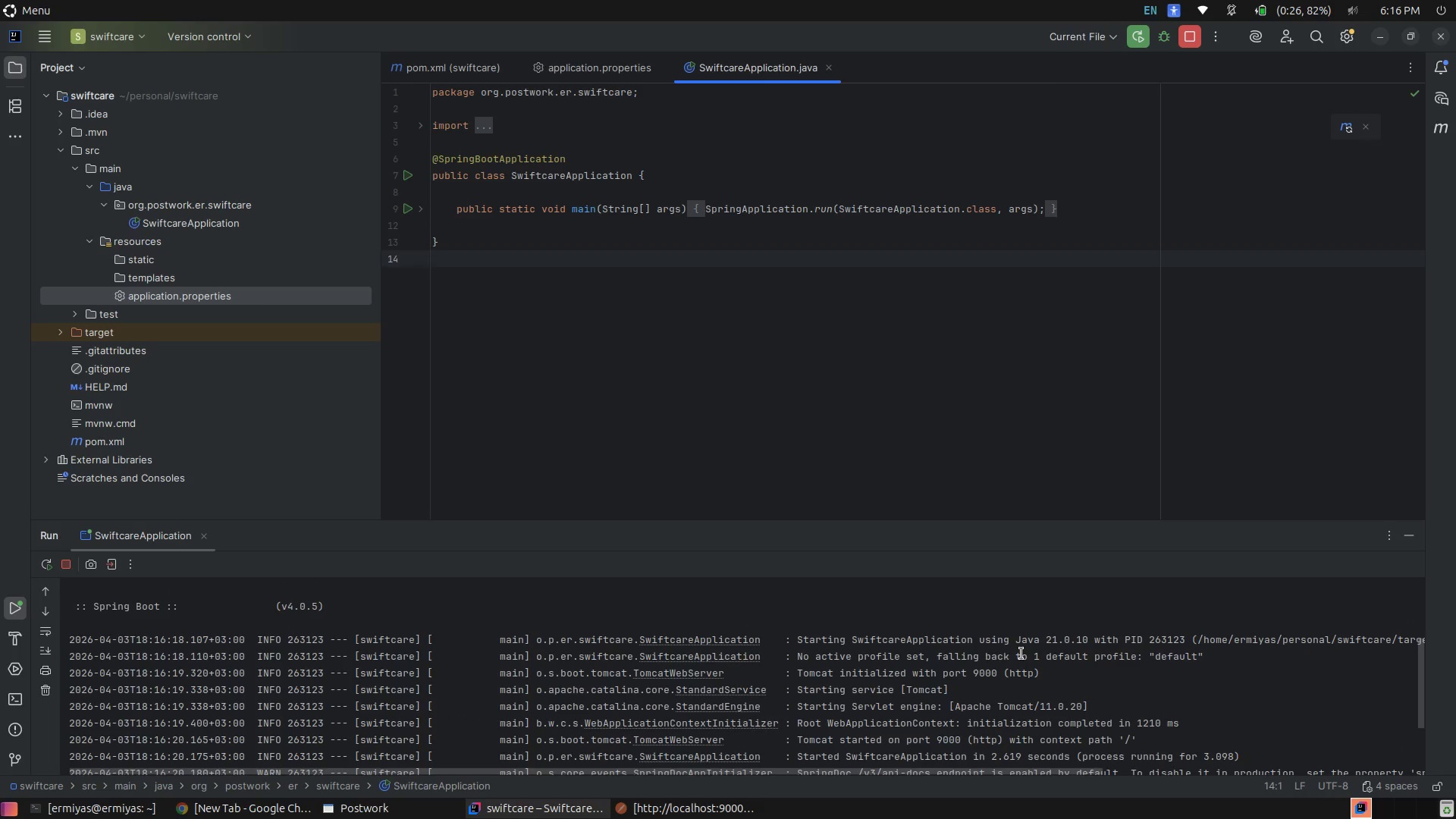 
left_click([1026, 651])
 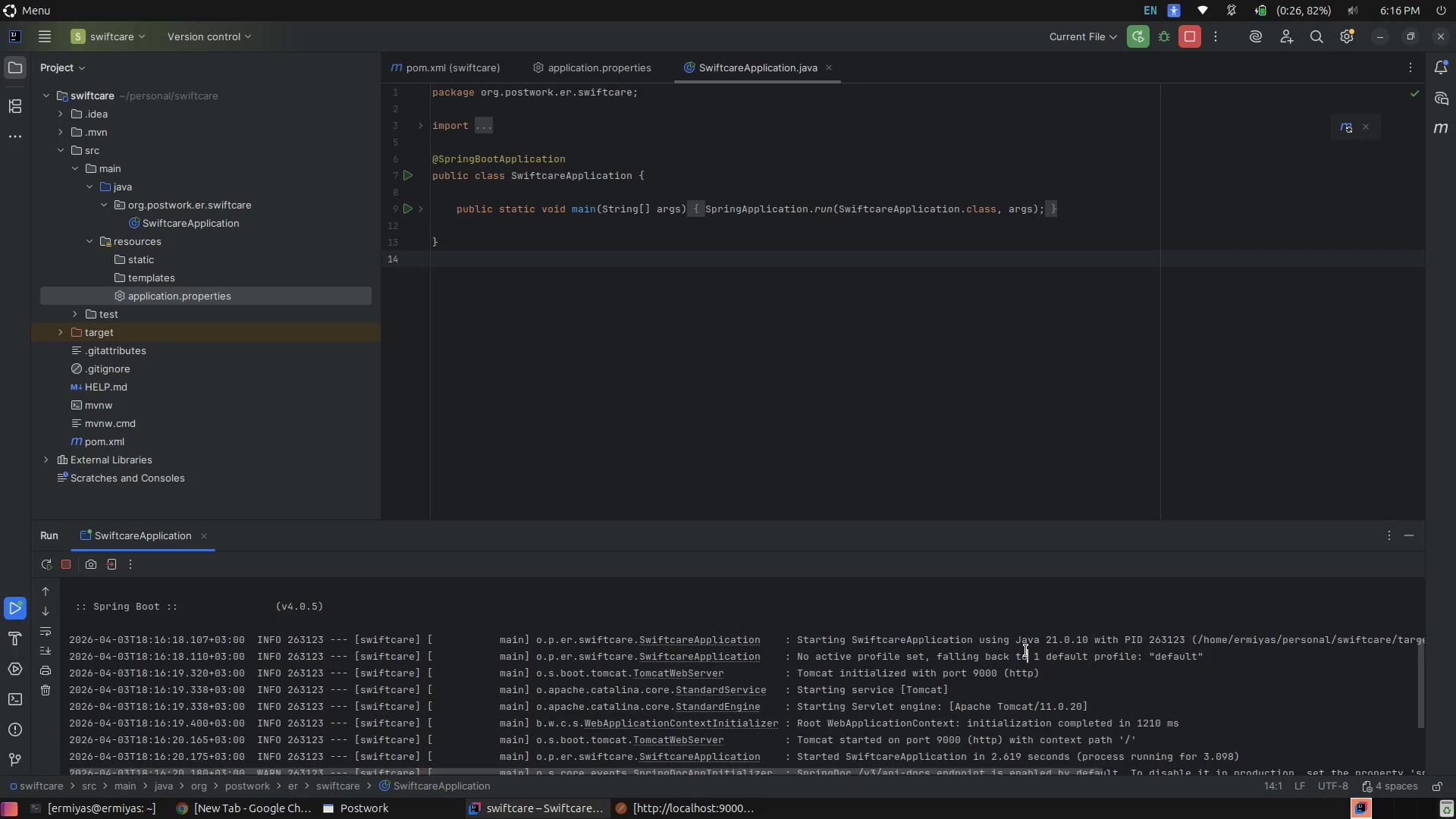 
scroll: coordinate [1026, 651], scroll_direction: down, amount: 5.0
 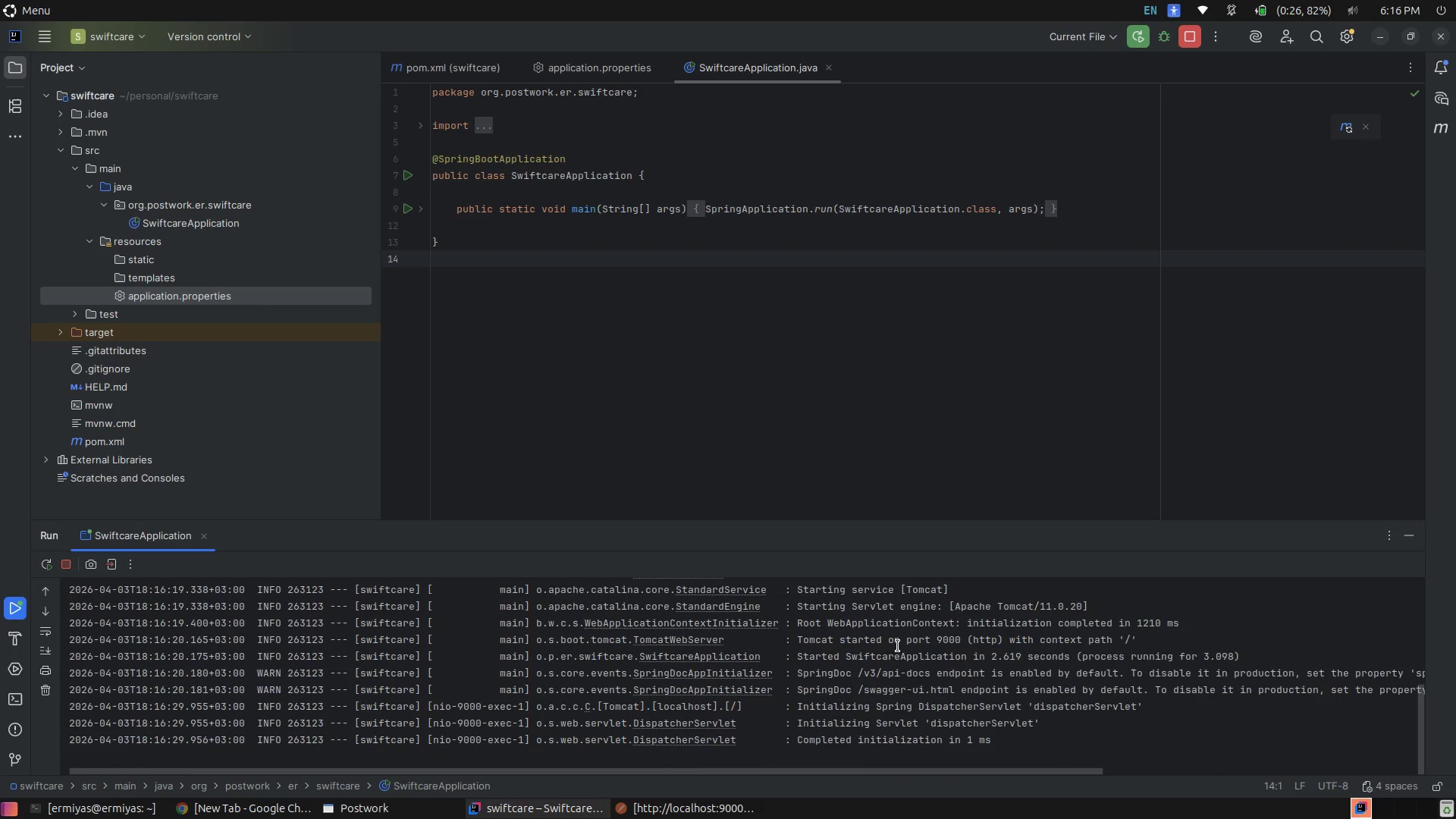 
left_click([877, 635])
 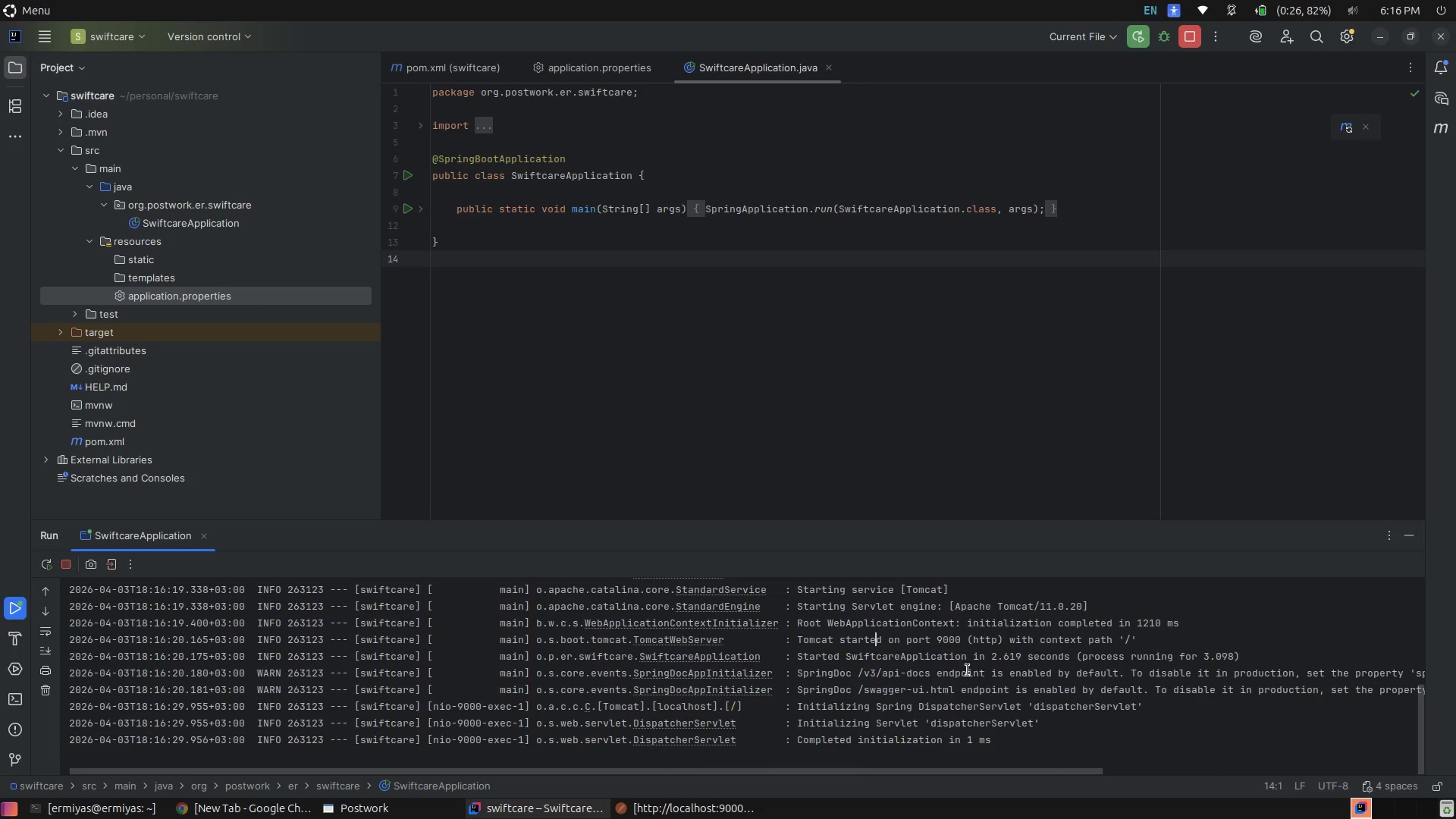 
wait(8.6)
 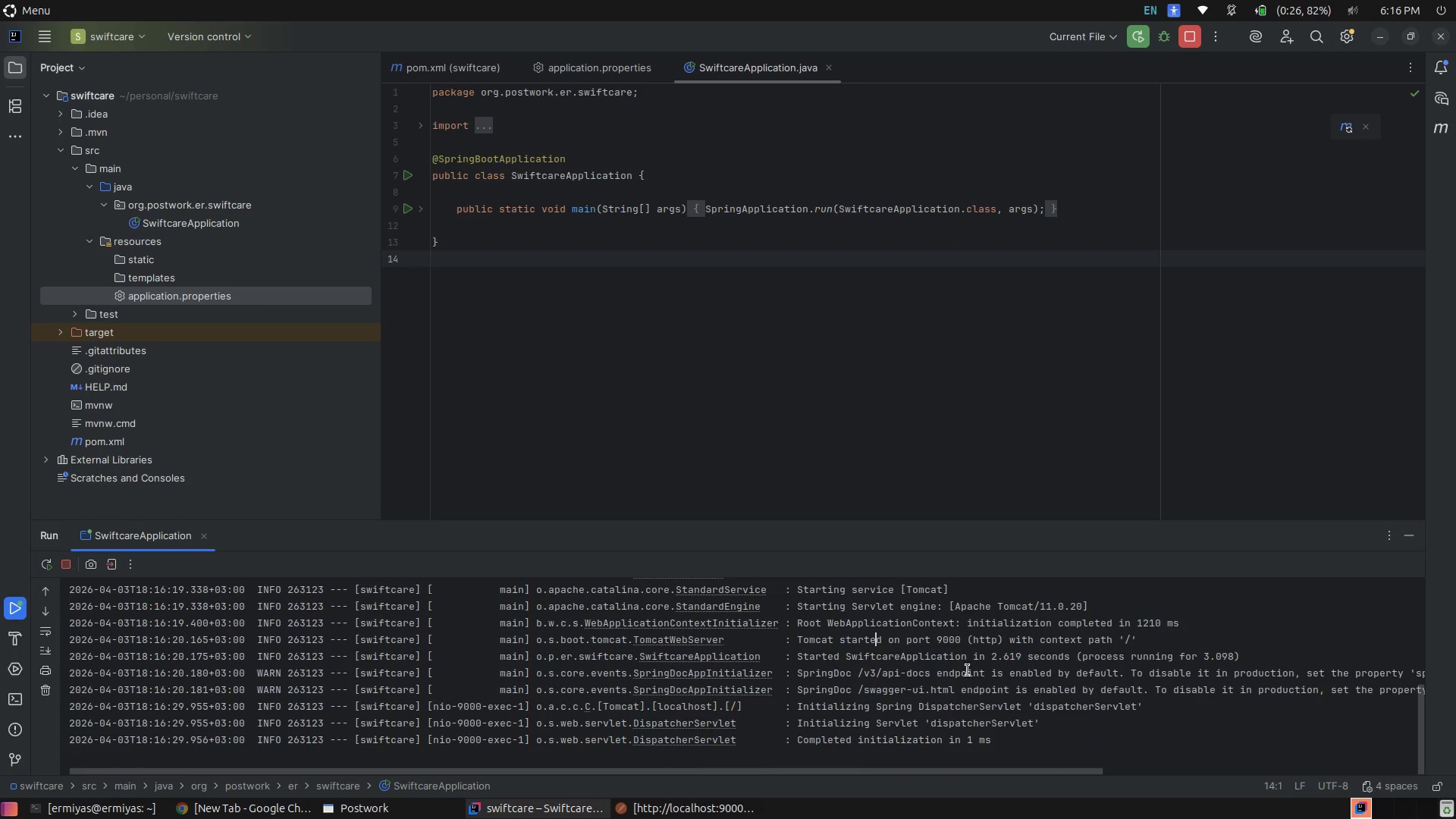 
key(Alt+AltLeft)
 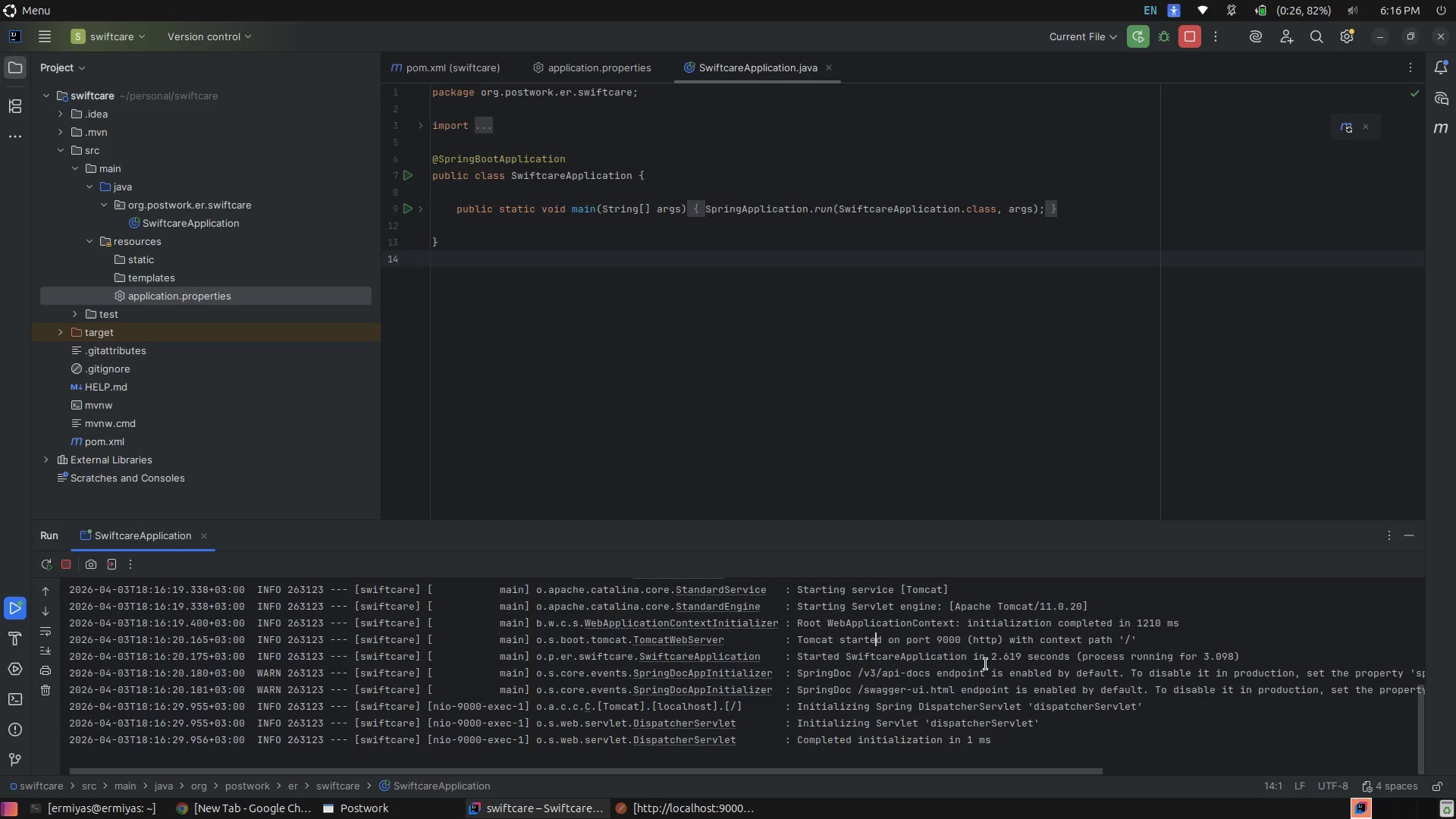 
key(Alt+Tab)